 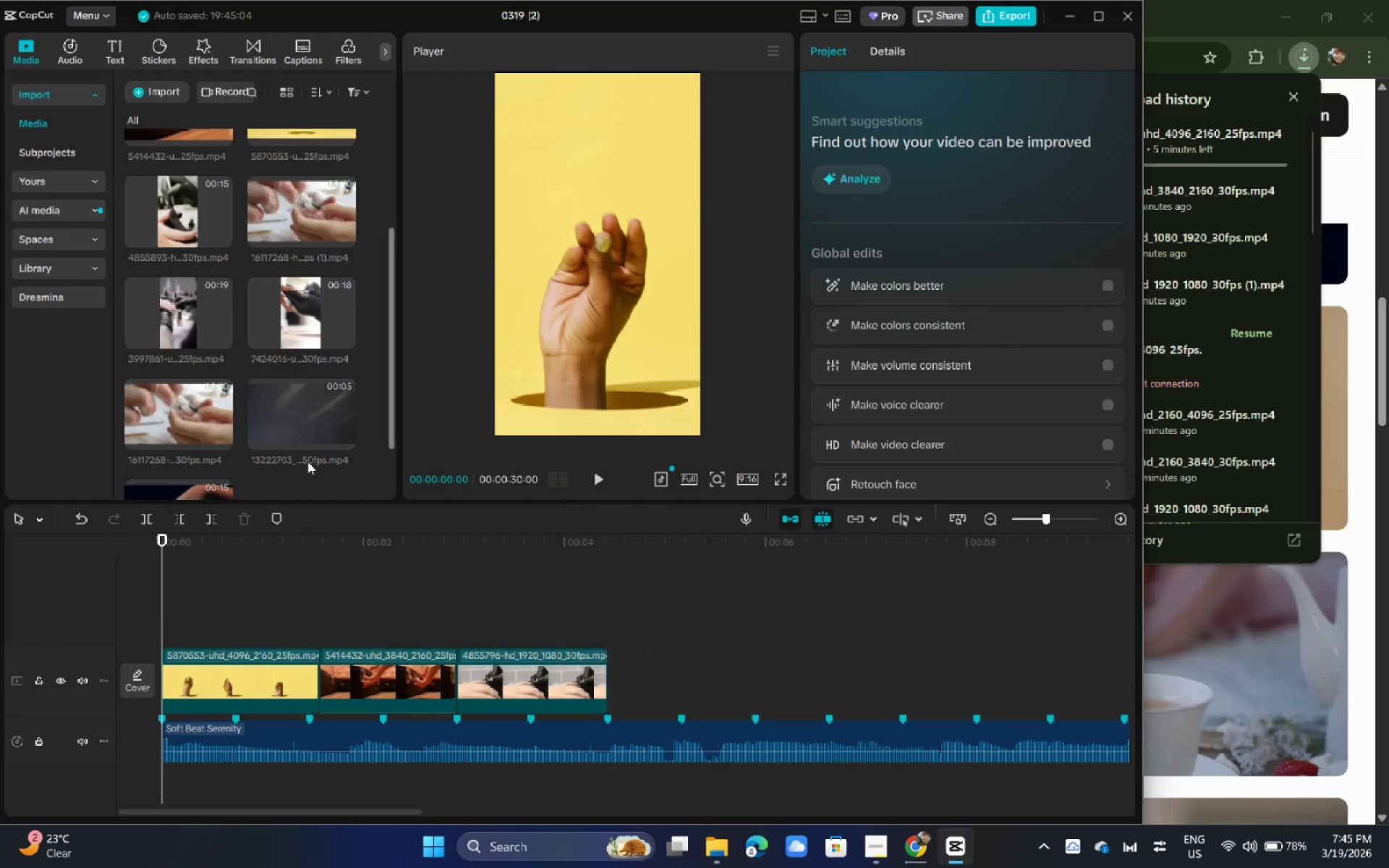 
scroll: coordinate [309, 459], scroll_direction: down, amount: 2.0
 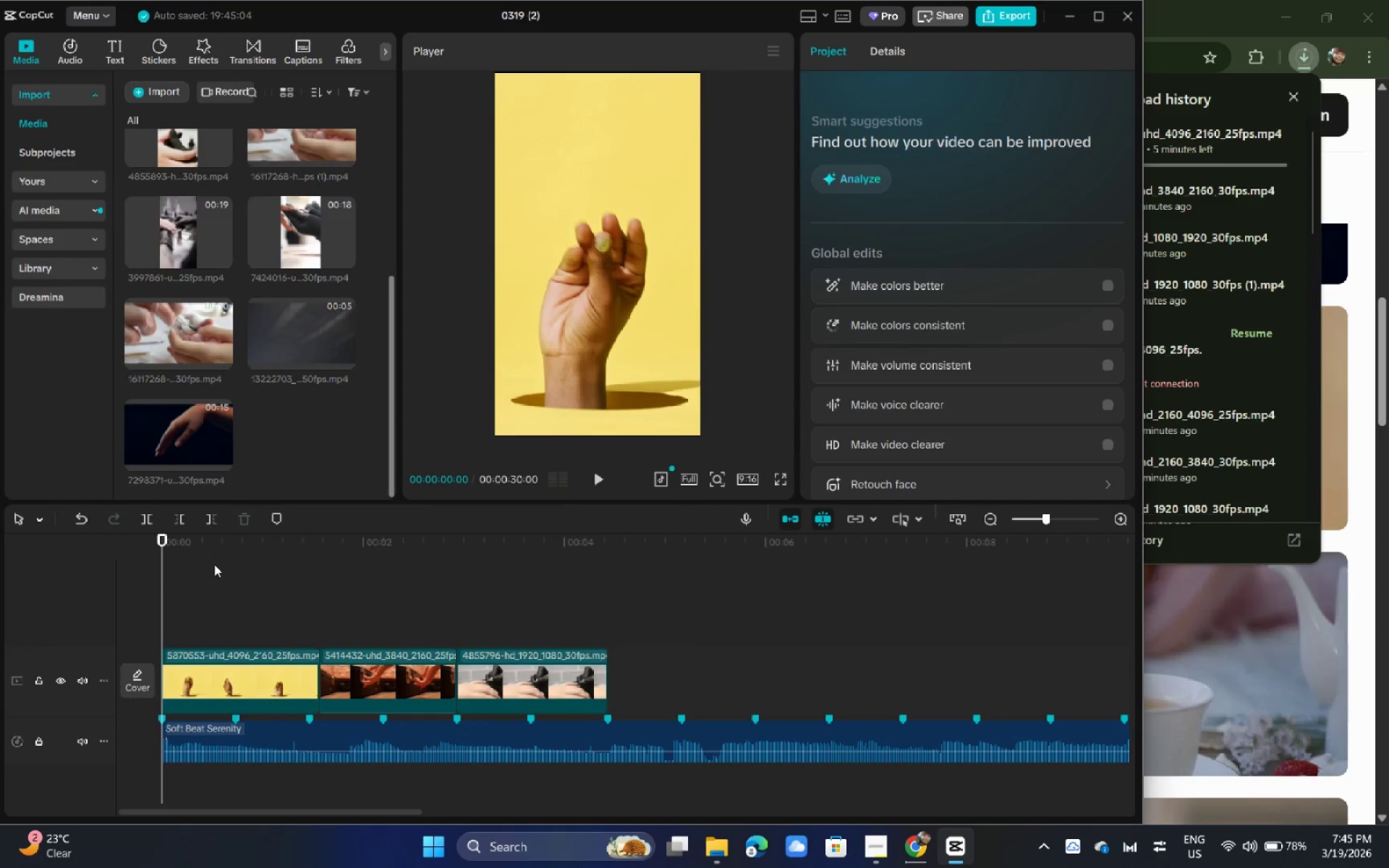 
key(Space)
 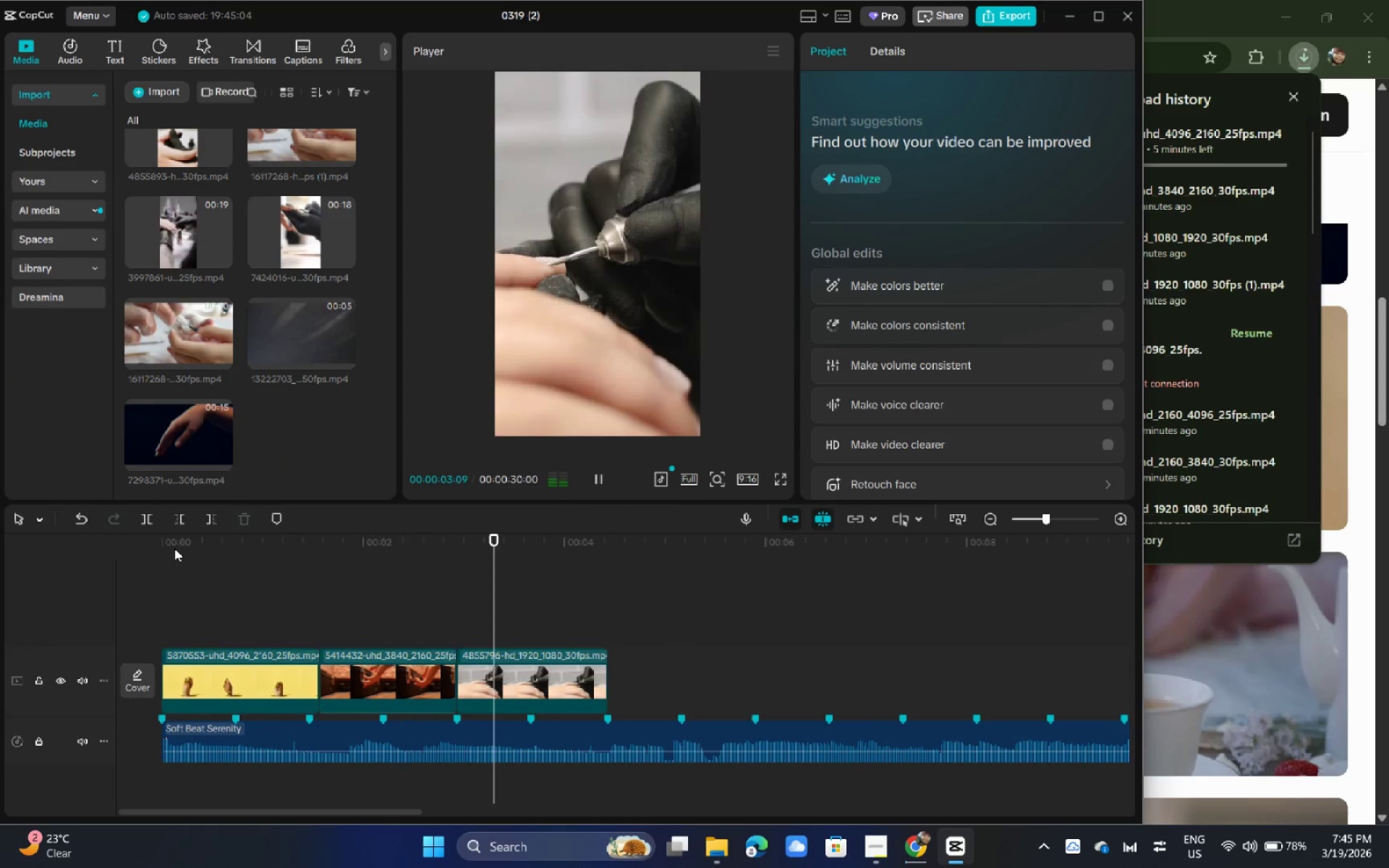 
key(Space)
 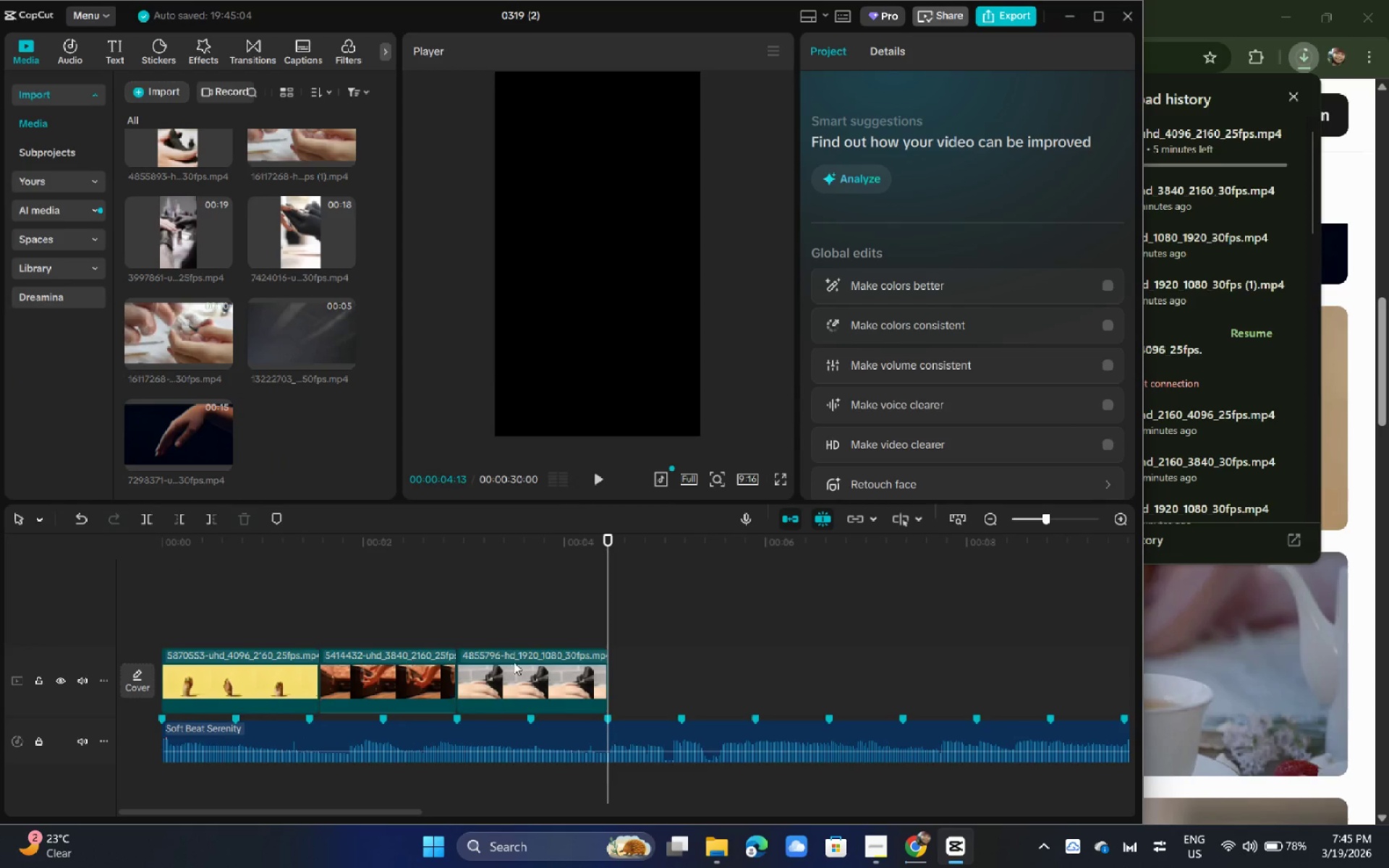 
left_click([511, 662])
 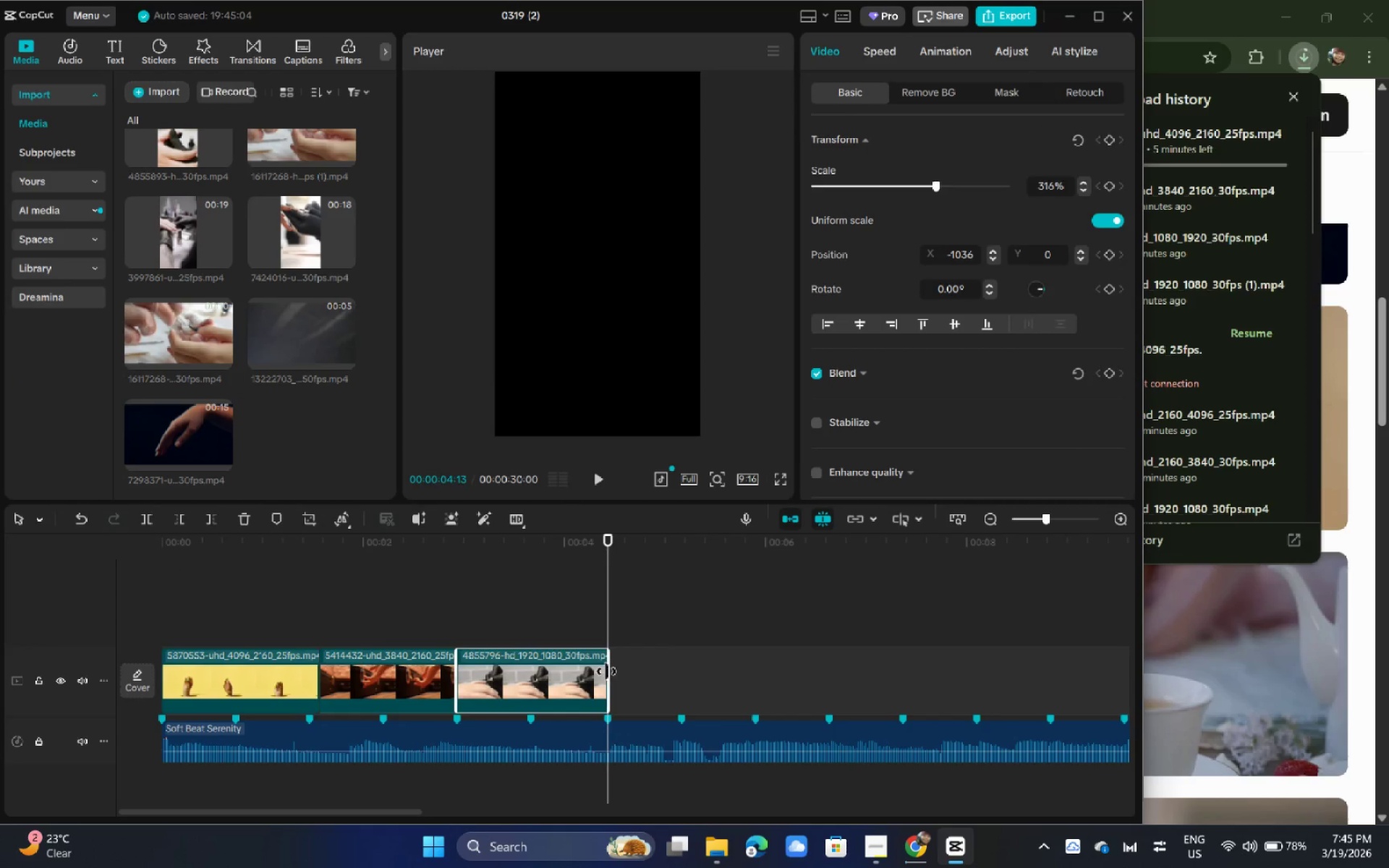 
left_click([606, 671])
 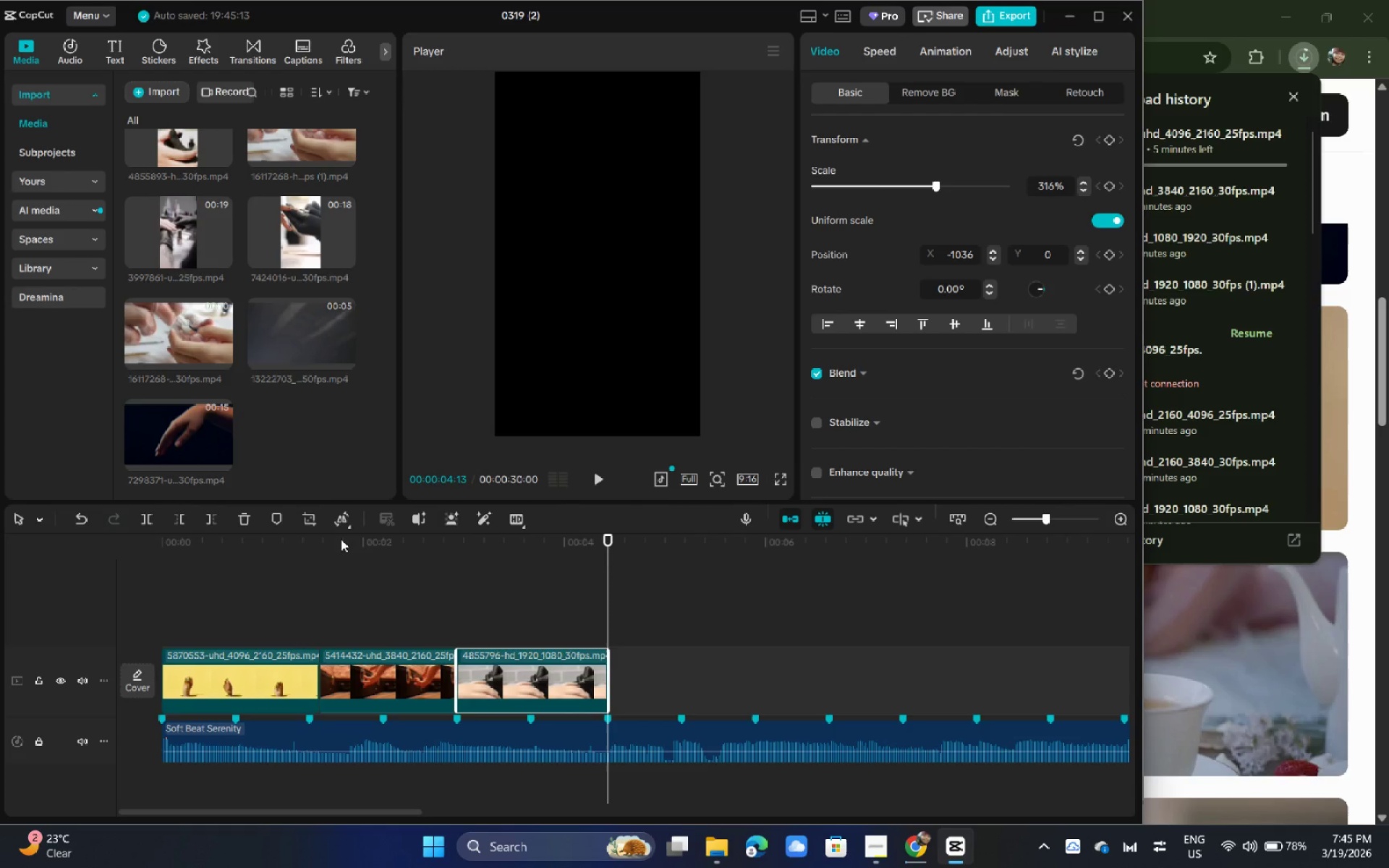 
wait(9.55)
 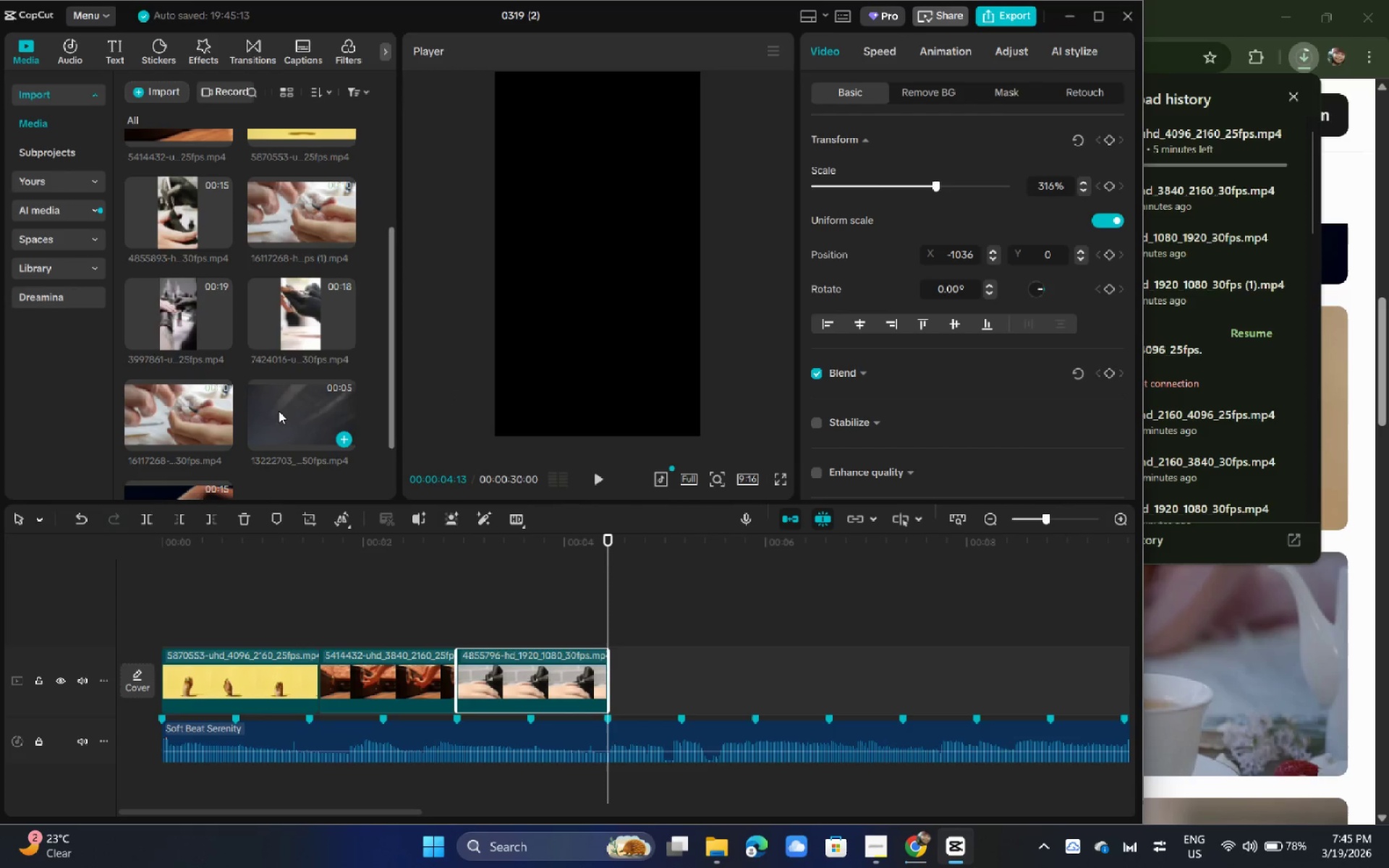 
left_click_drag(start_coordinate=[282, 410], to_coordinate=[617, 707])
 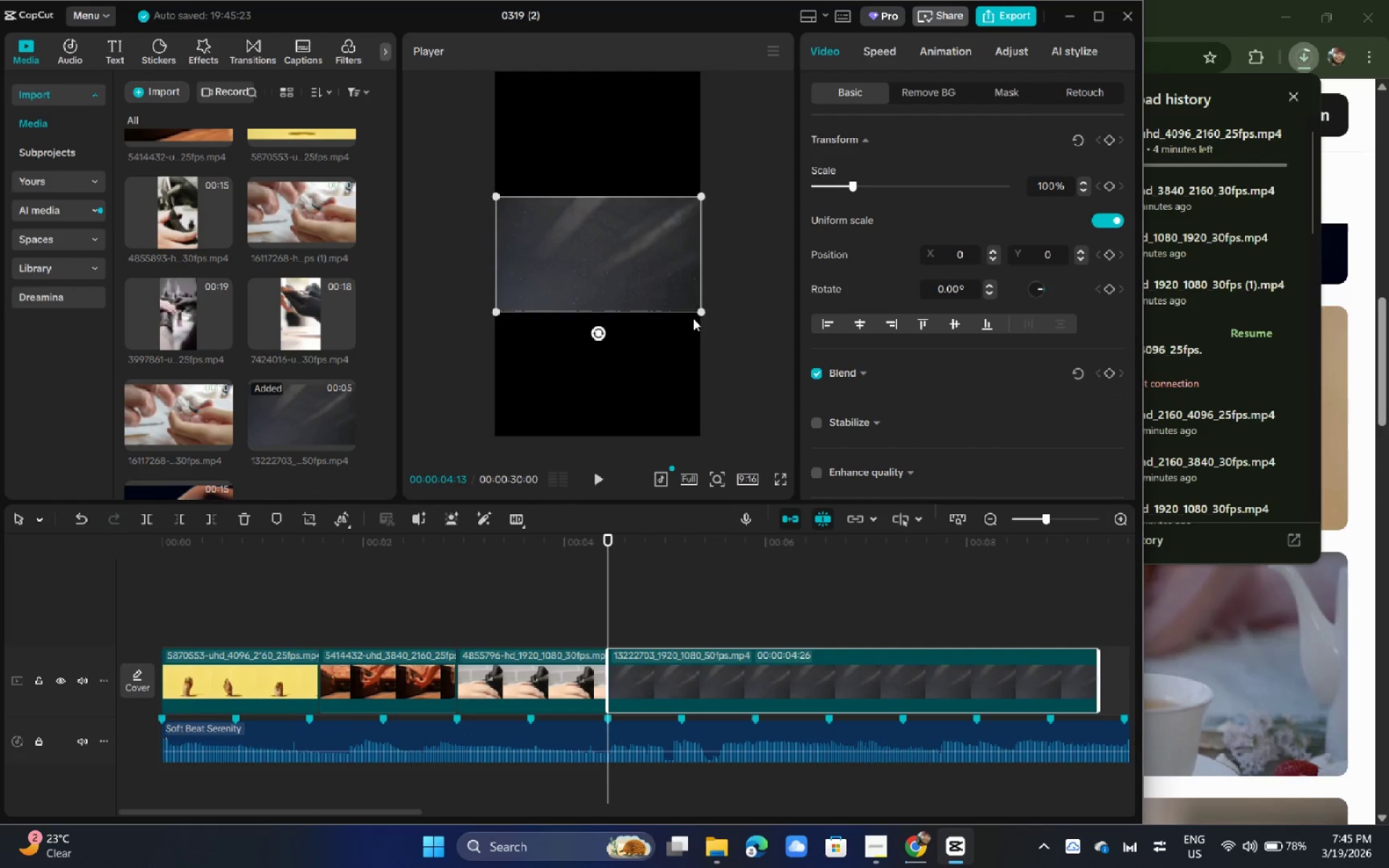 
scroll: coordinate [277, 411], scroll_direction: up, amount: 1.0
 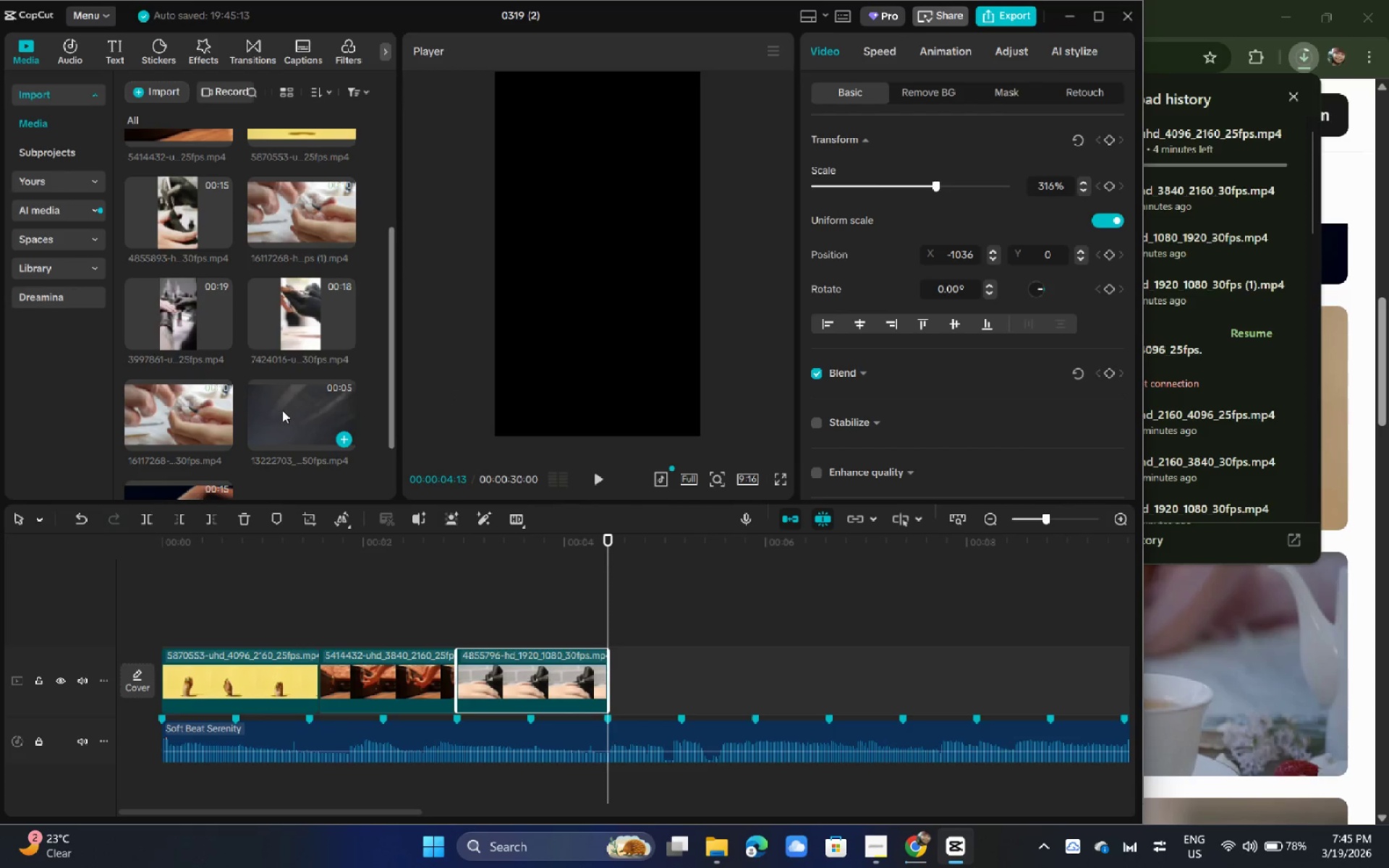 
left_click_drag(start_coordinate=[696, 315], to_coordinate=[890, 686])
 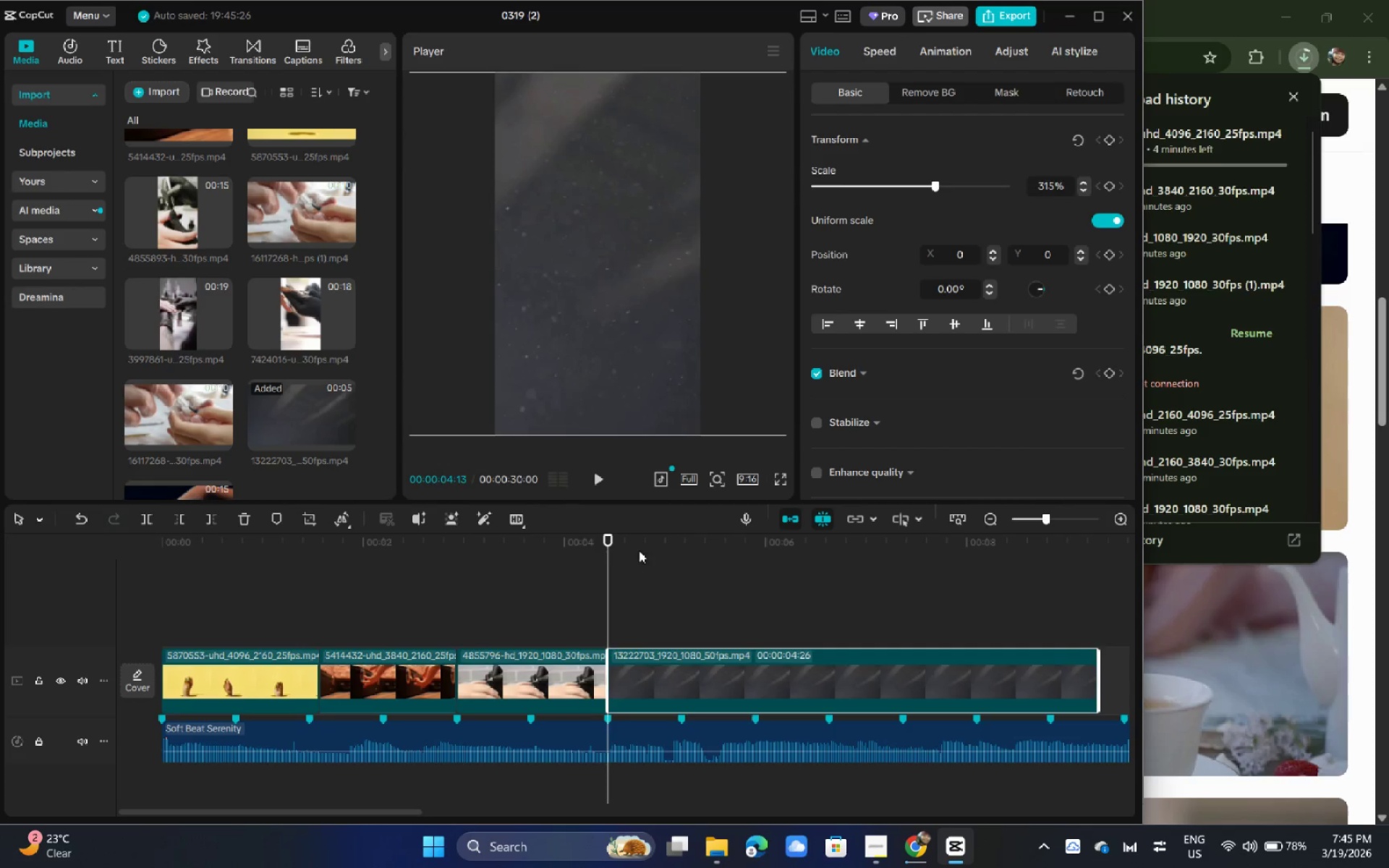 
left_click_drag(start_coordinate=[637, 550], to_coordinate=[683, 558])
 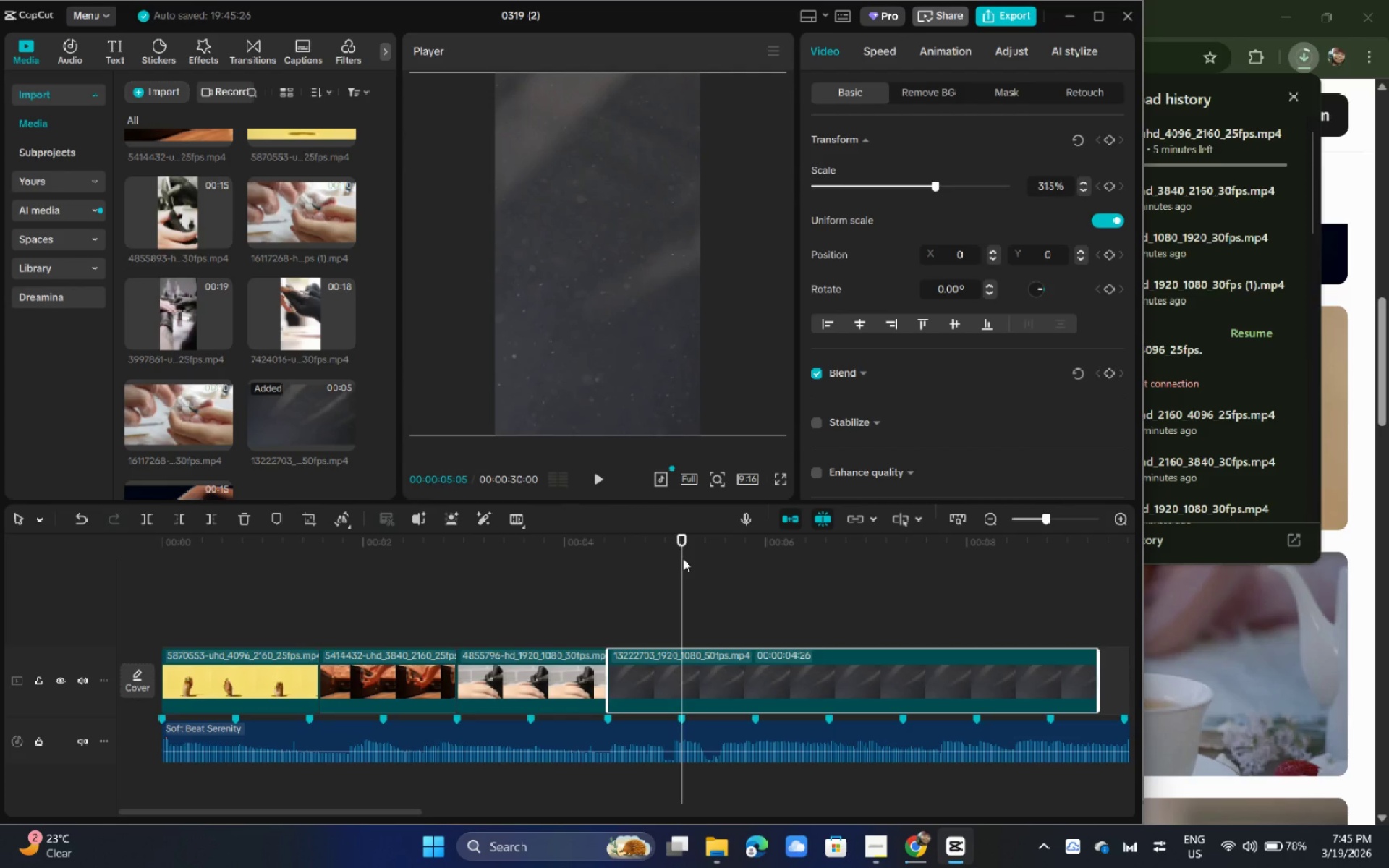 
hold_key(key=ControlLeft, duration=0.48)
 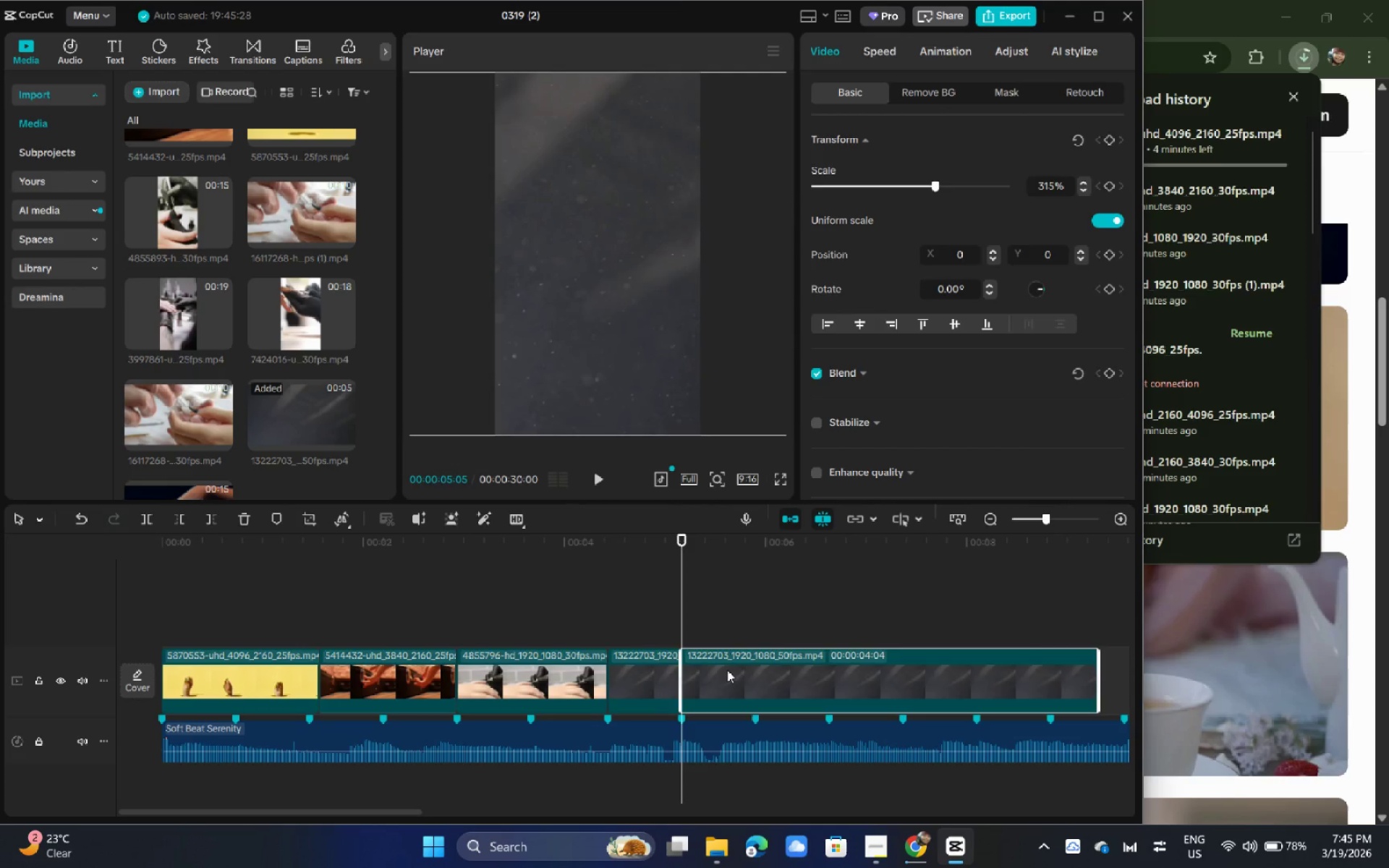 
key(B)
 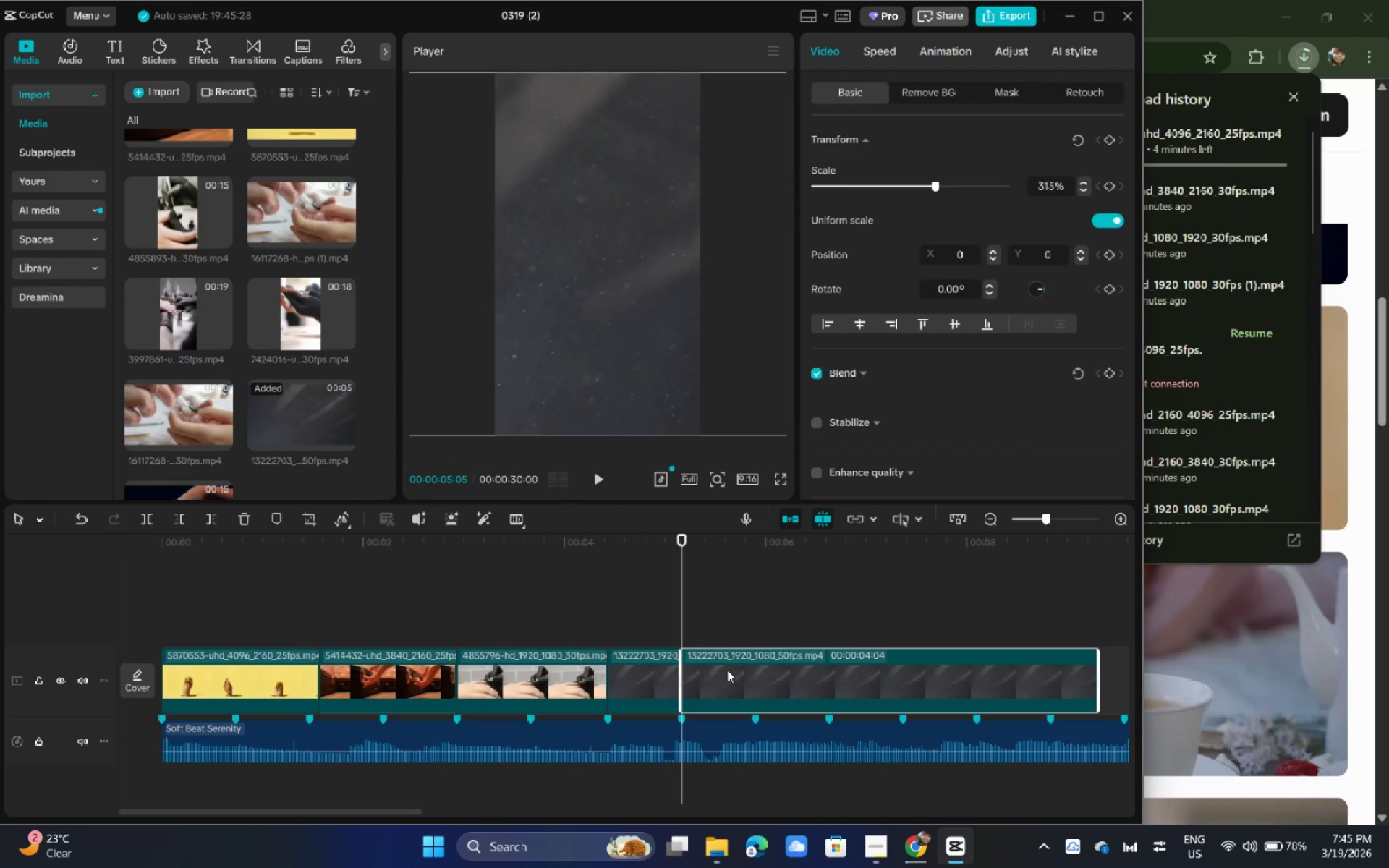 
left_click([727, 670])
 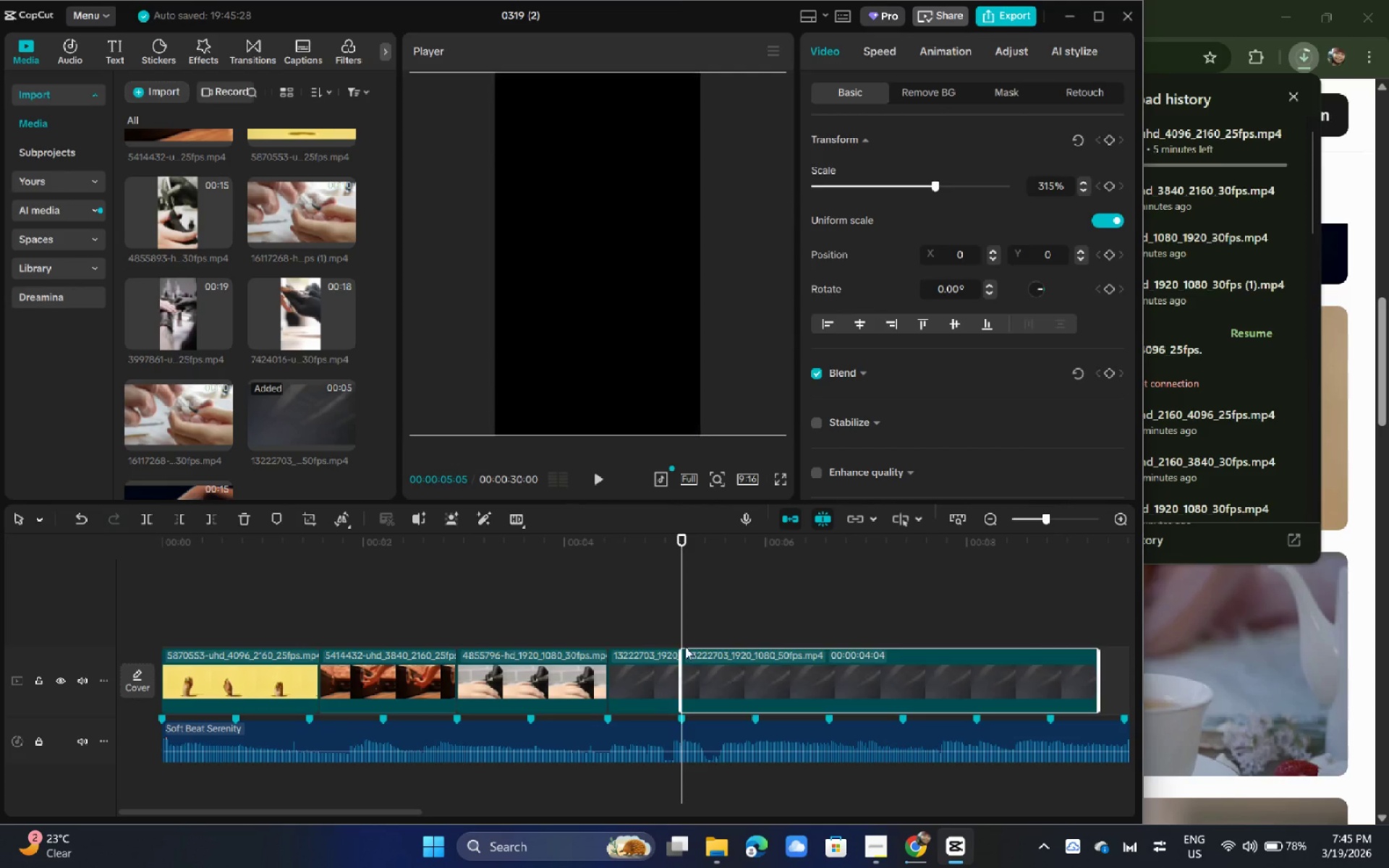 
key(Backspace)
 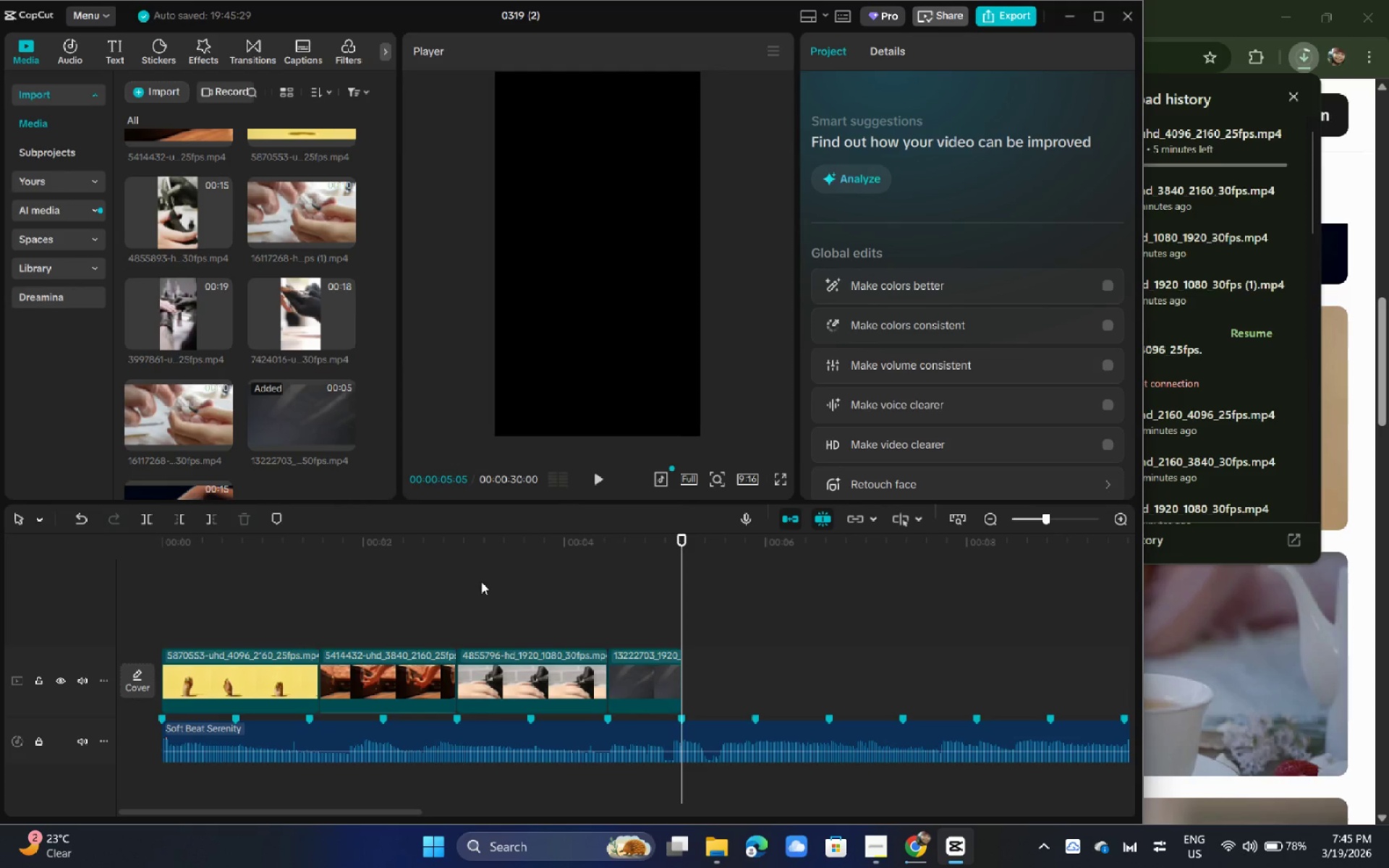 
left_click([481, 582])
 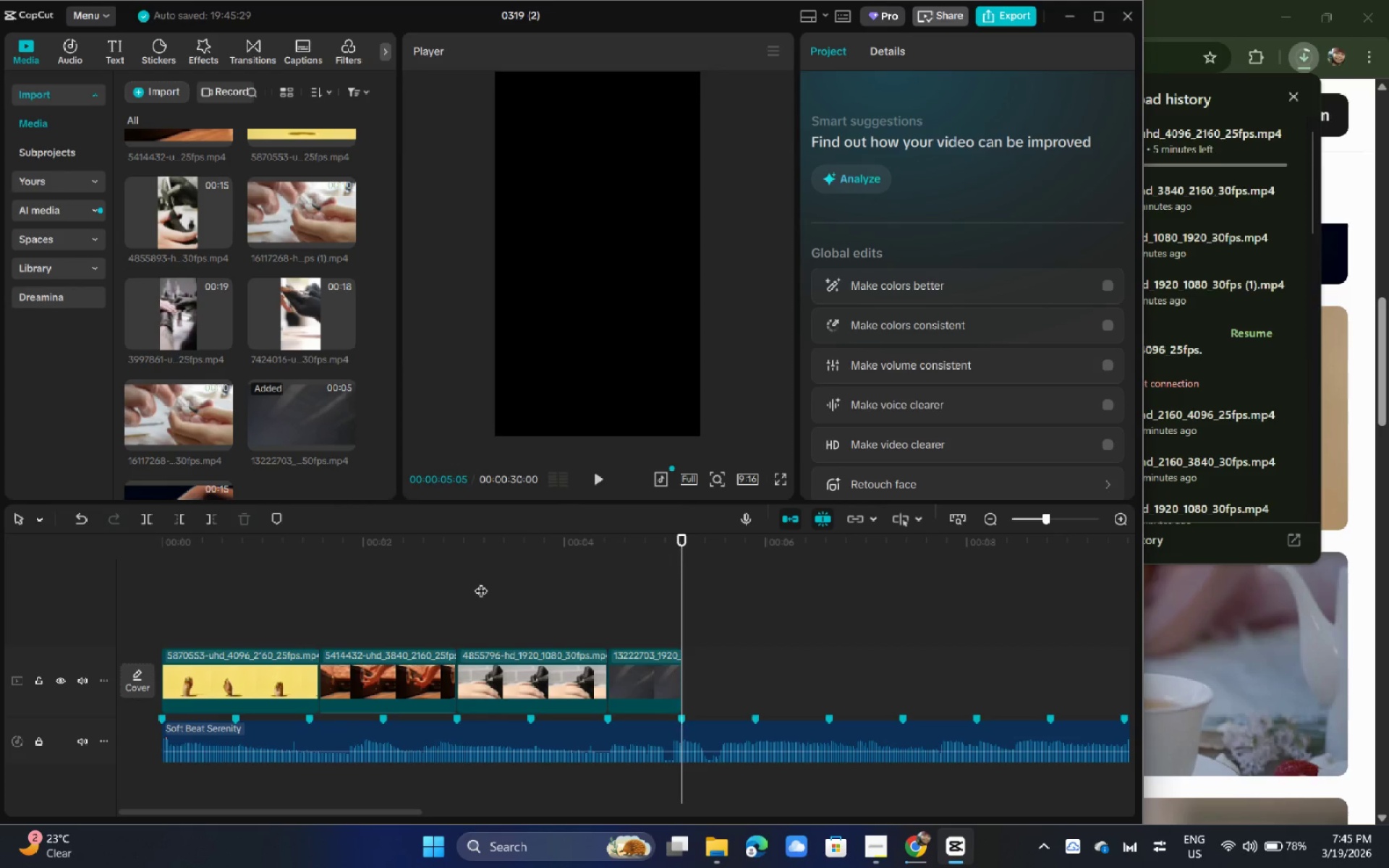 
key(Space)
 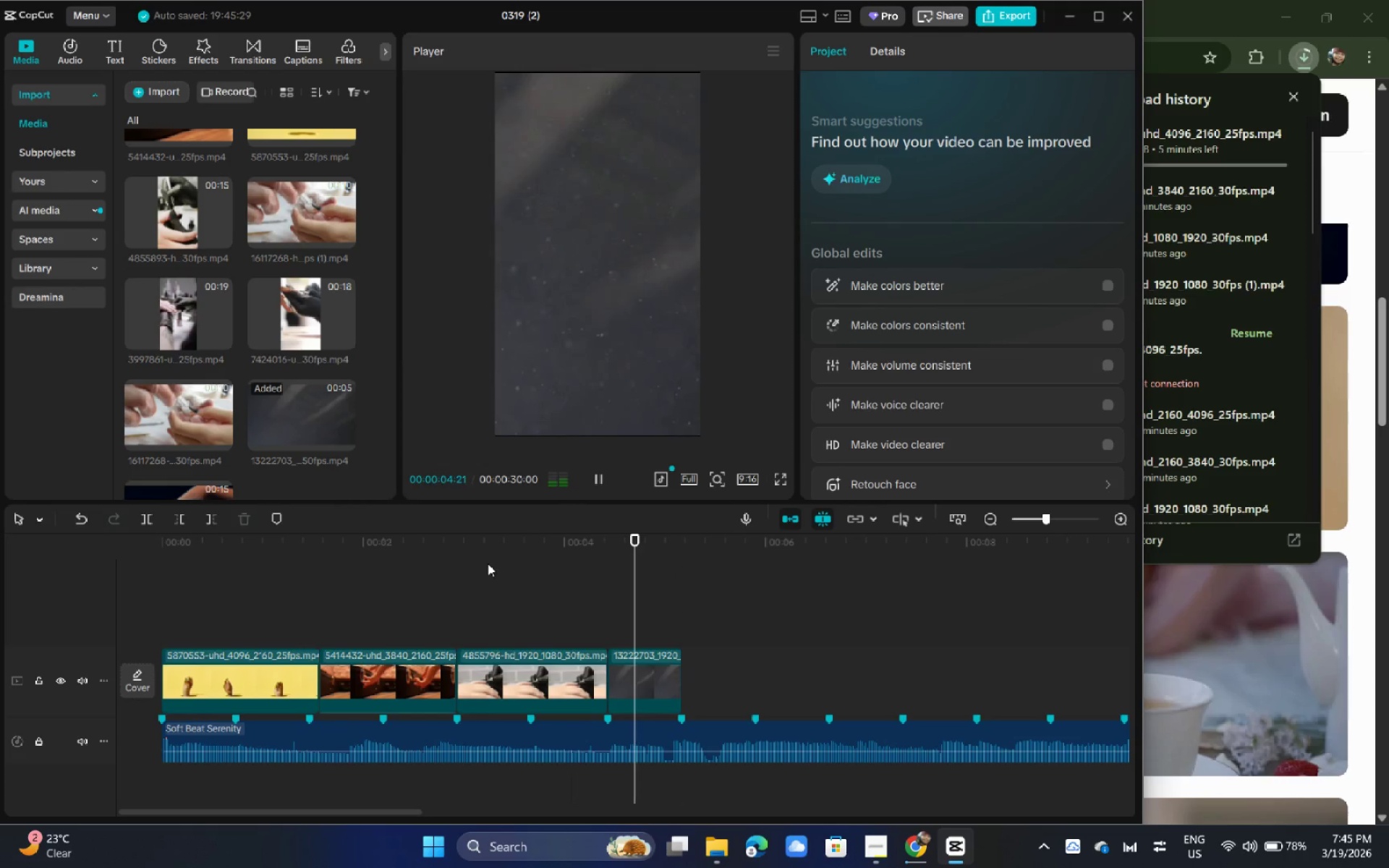 
key(Space)
 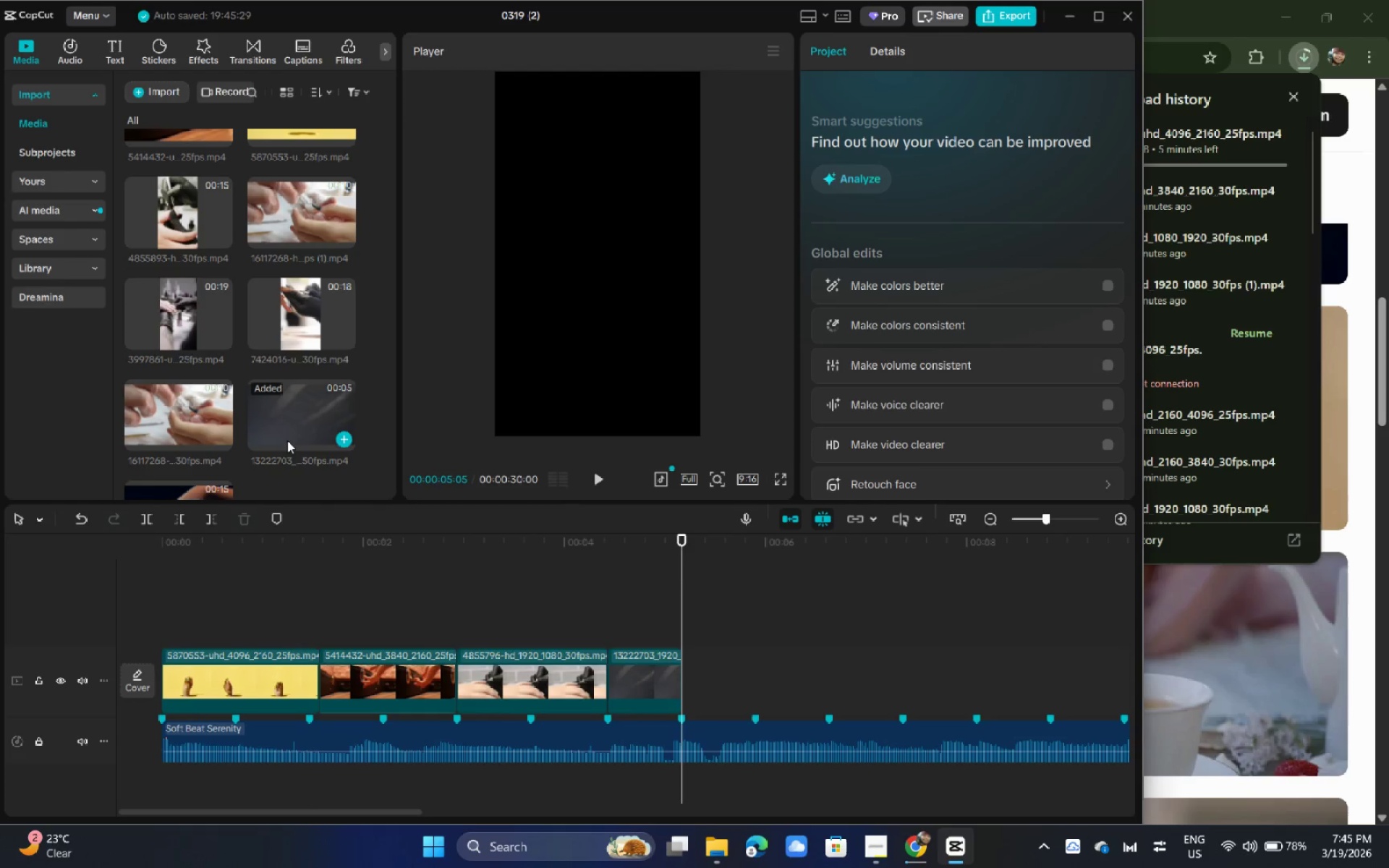 
left_click_drag(start_coordinate=[157, 404], to_coordinate=[703, 678])
 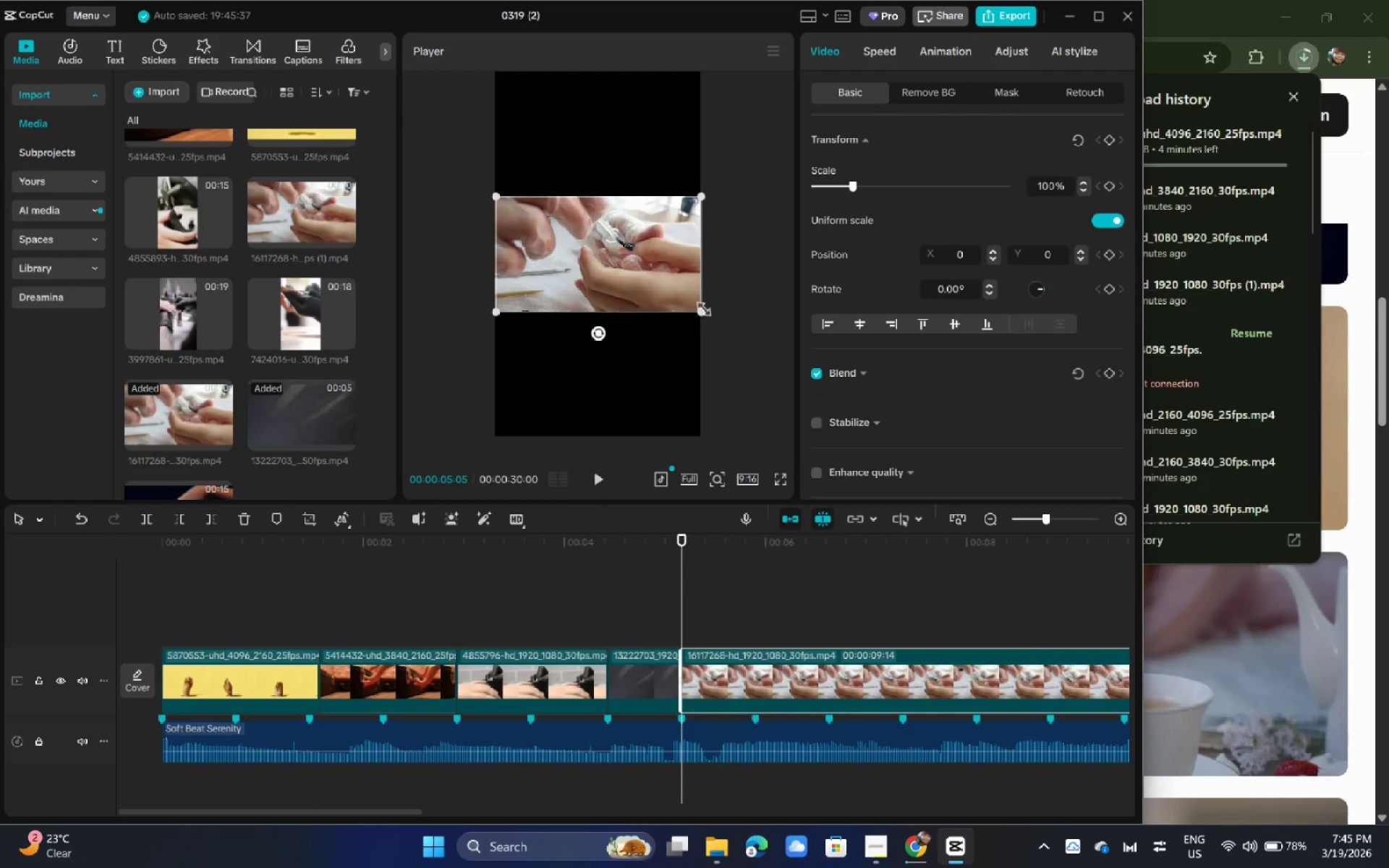 
left_click_drag(start_coordinate=[700, 306], to_coordinate=[916, 652])
 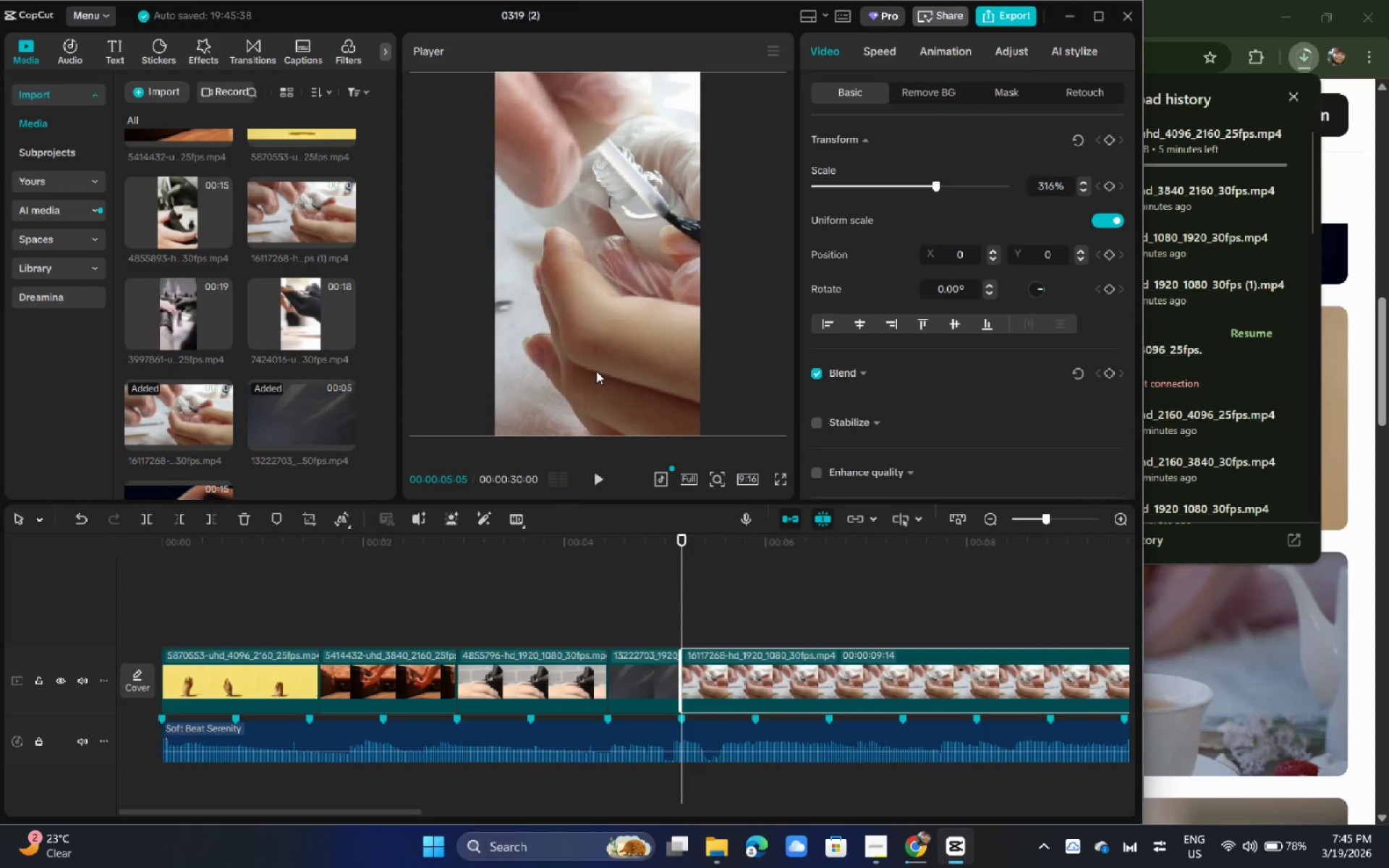 
left_click_drag(start_coordinate=[596, 371], to_coordinate=[508, 367])
 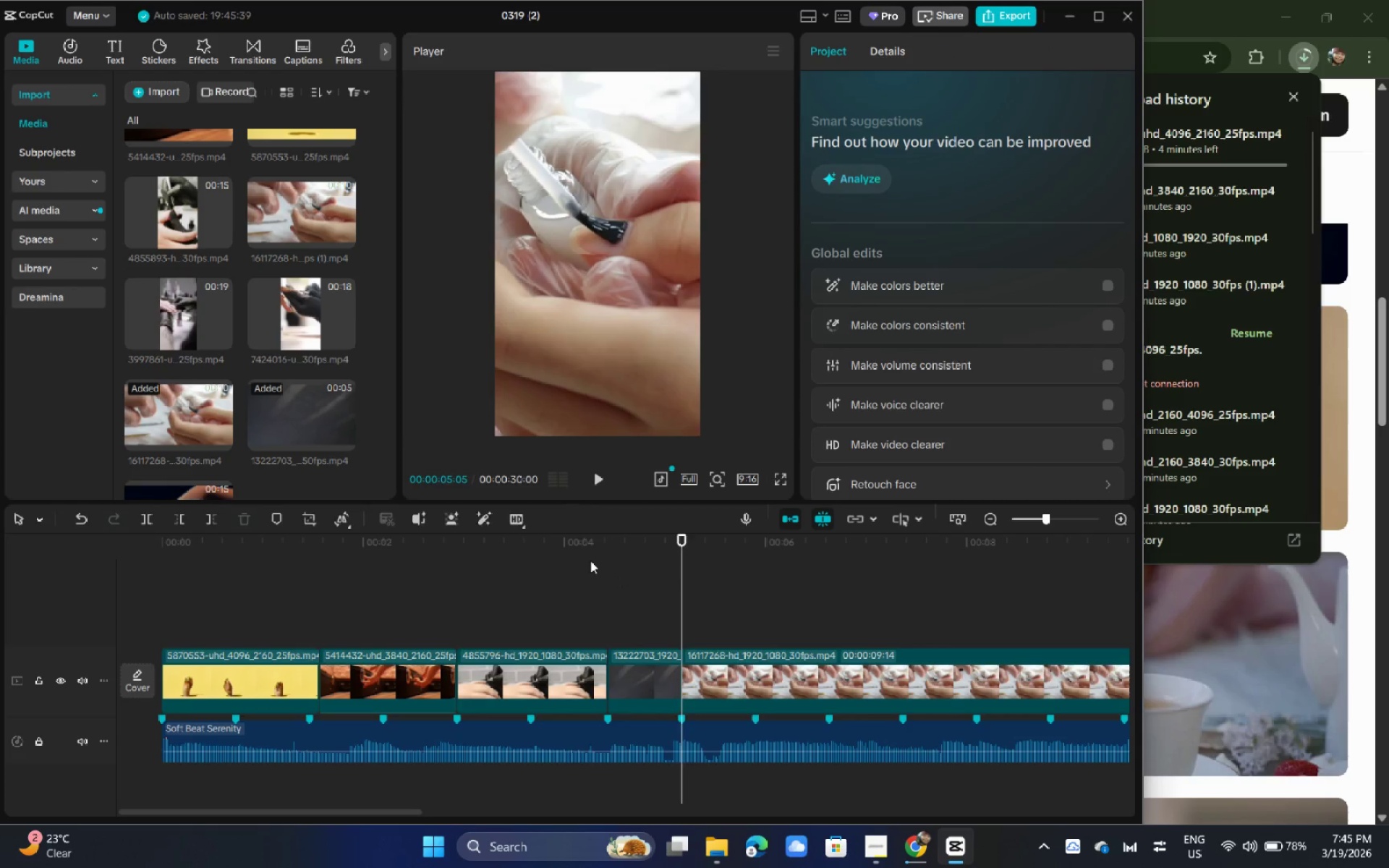 
key(Space)
 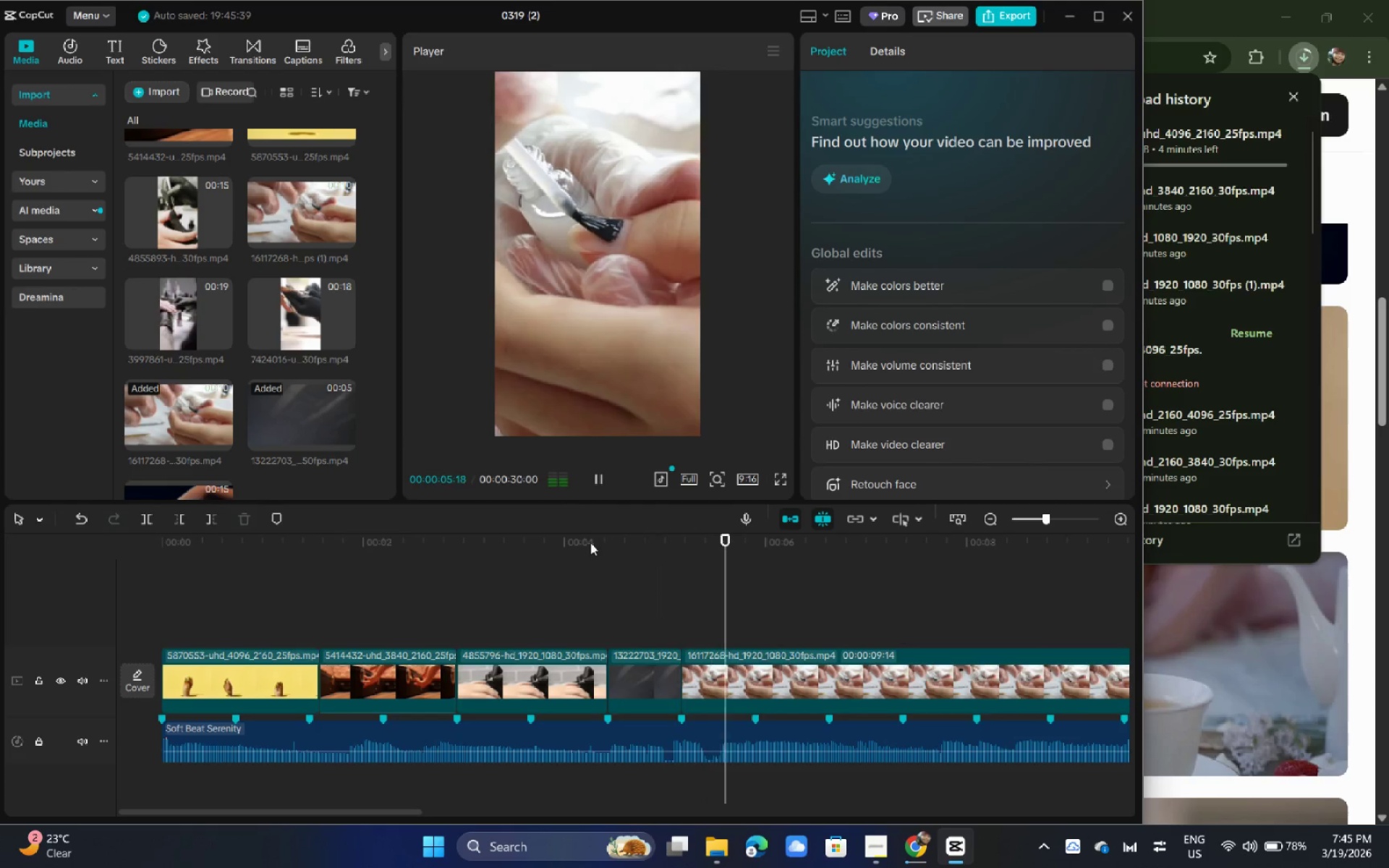 
key(Space)
 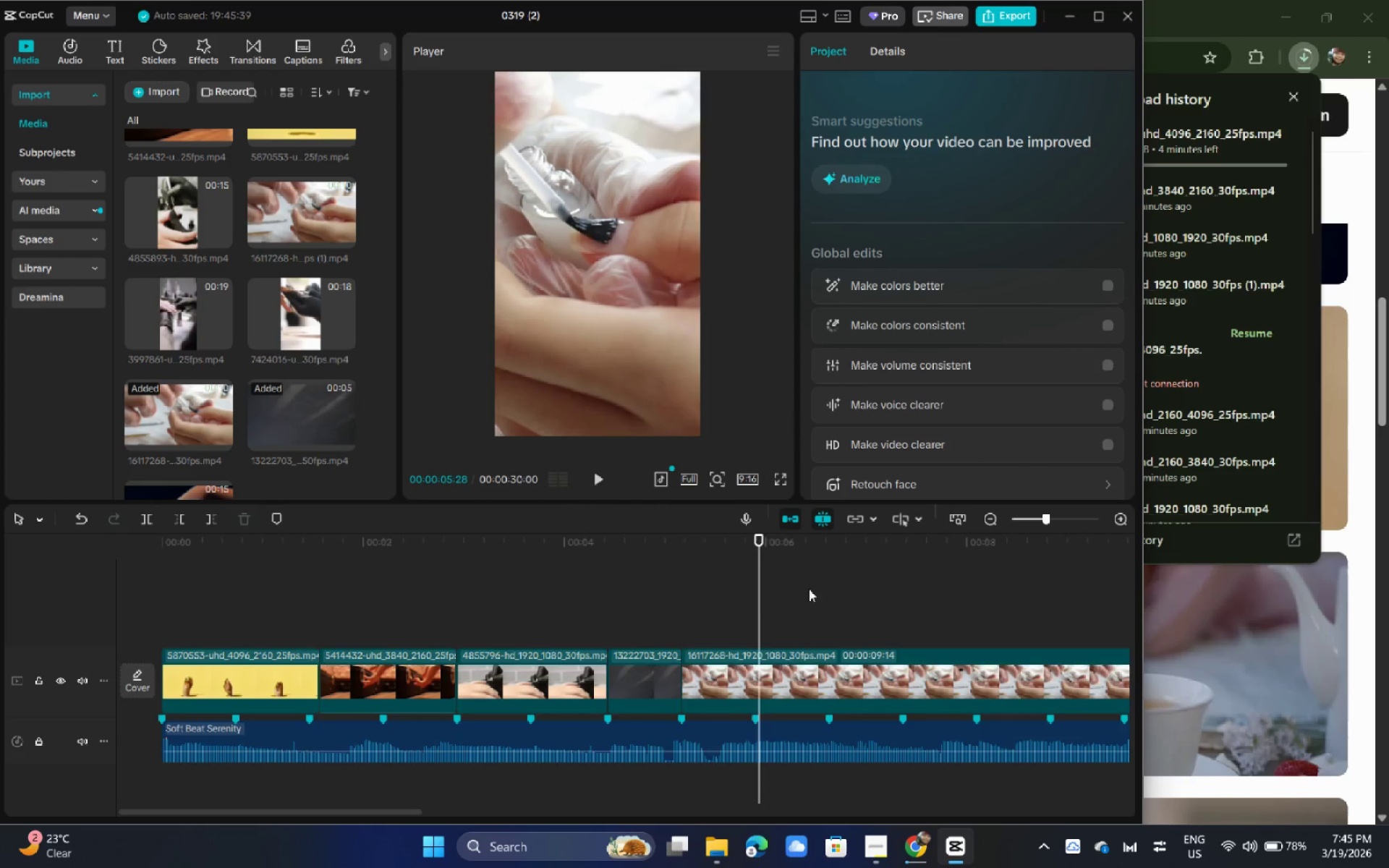 
key(Space)
 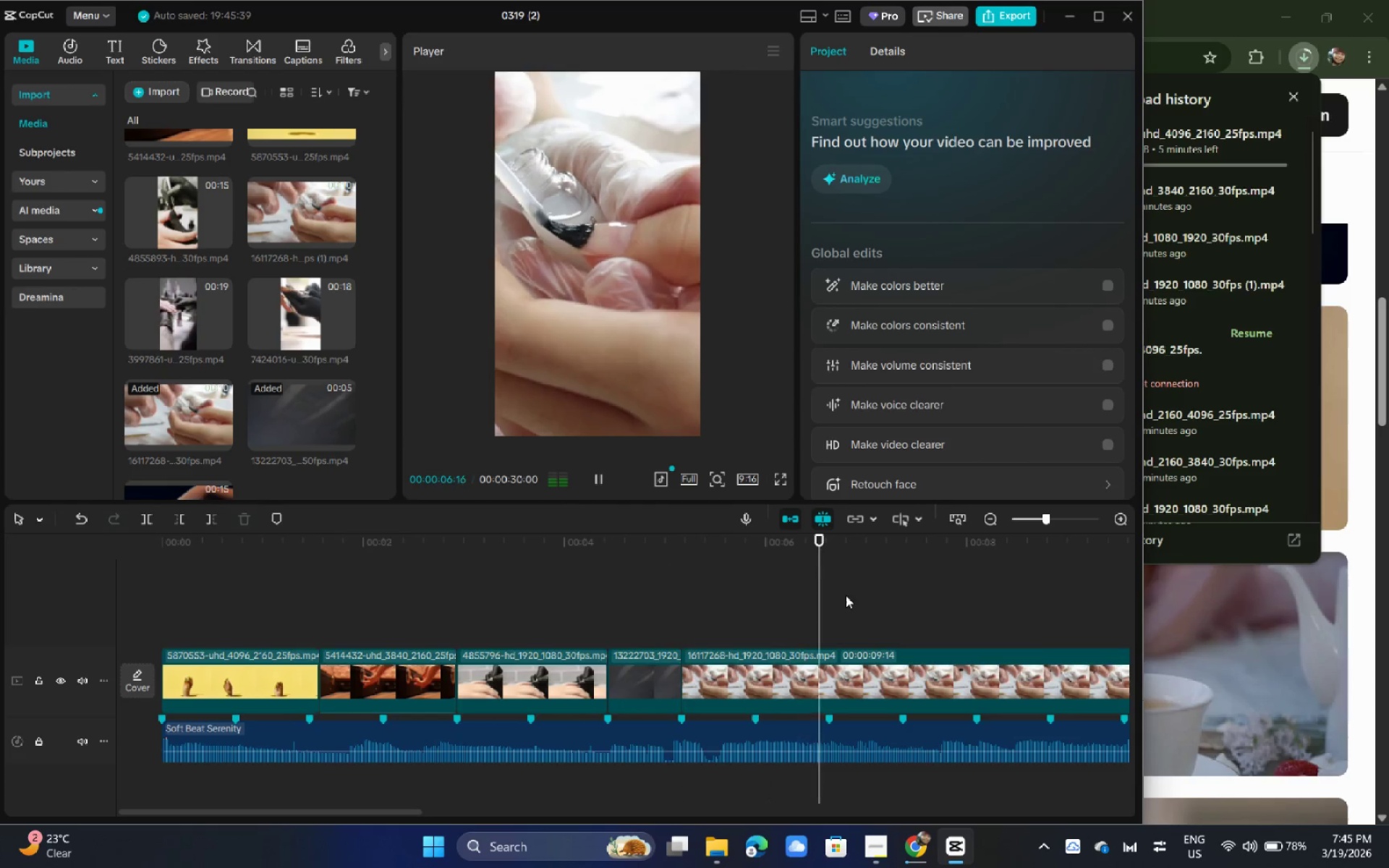 
key(Space)
 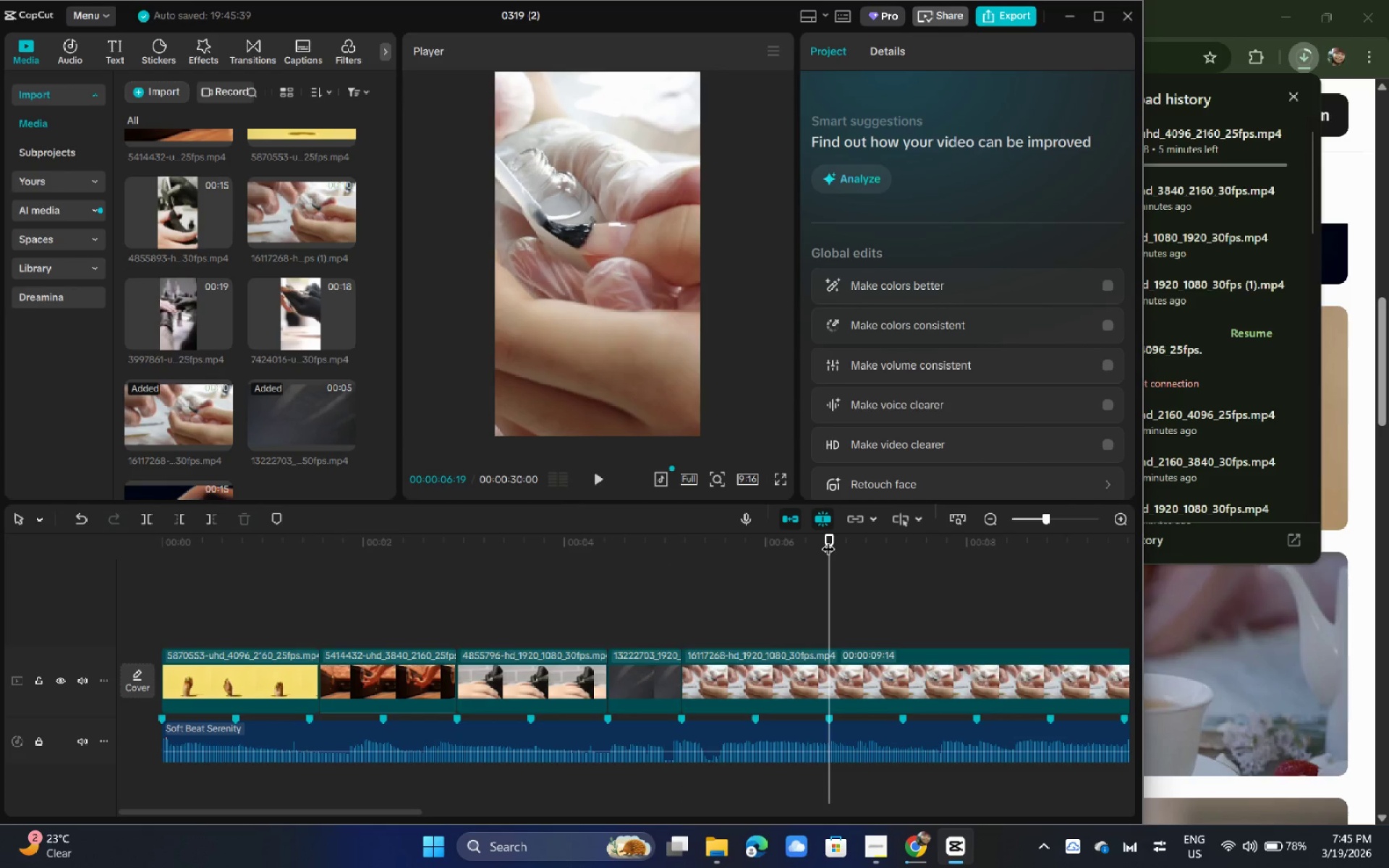 
hold_key(key=ControlLeft, duration=0.47)
 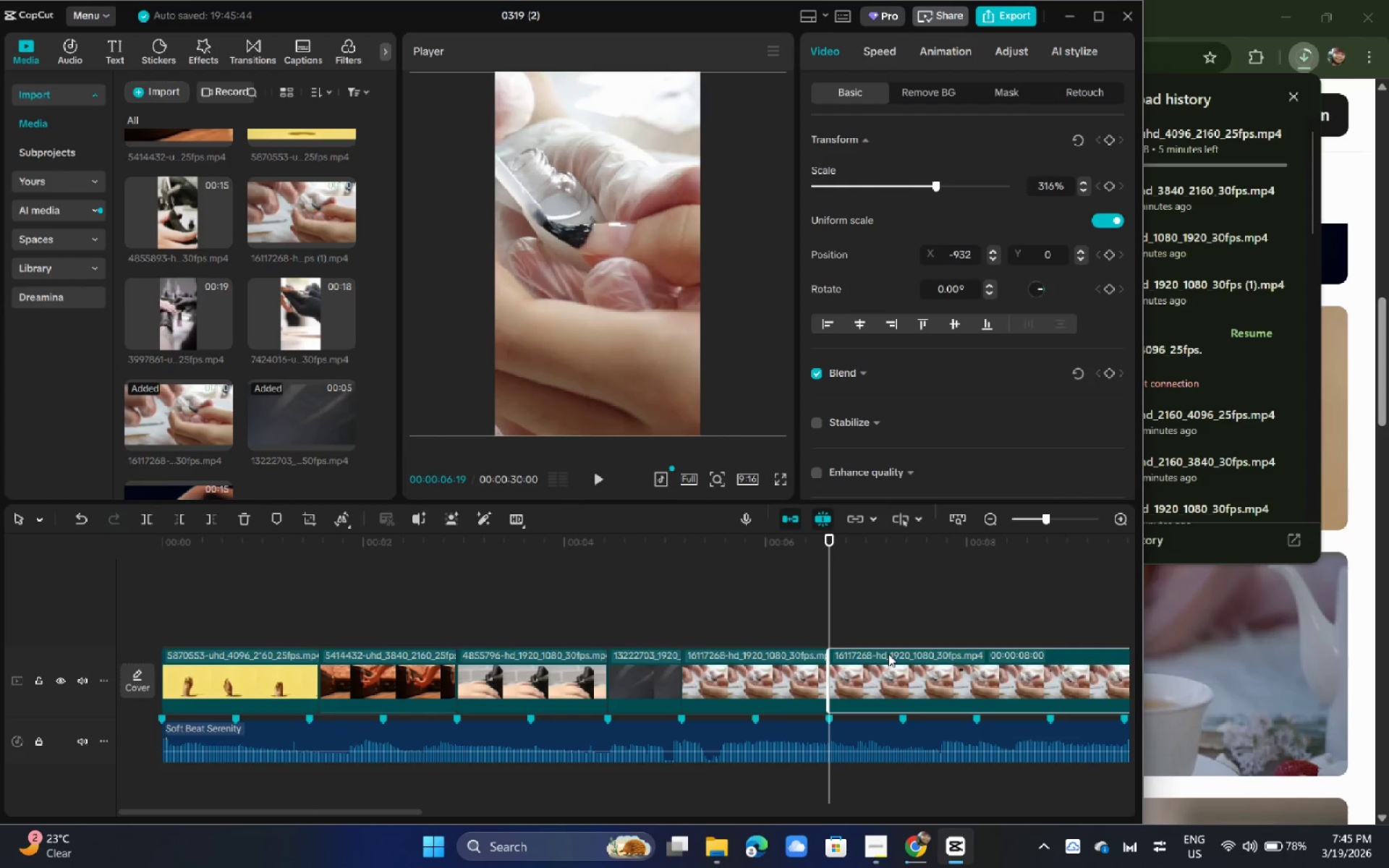 
key(B)
 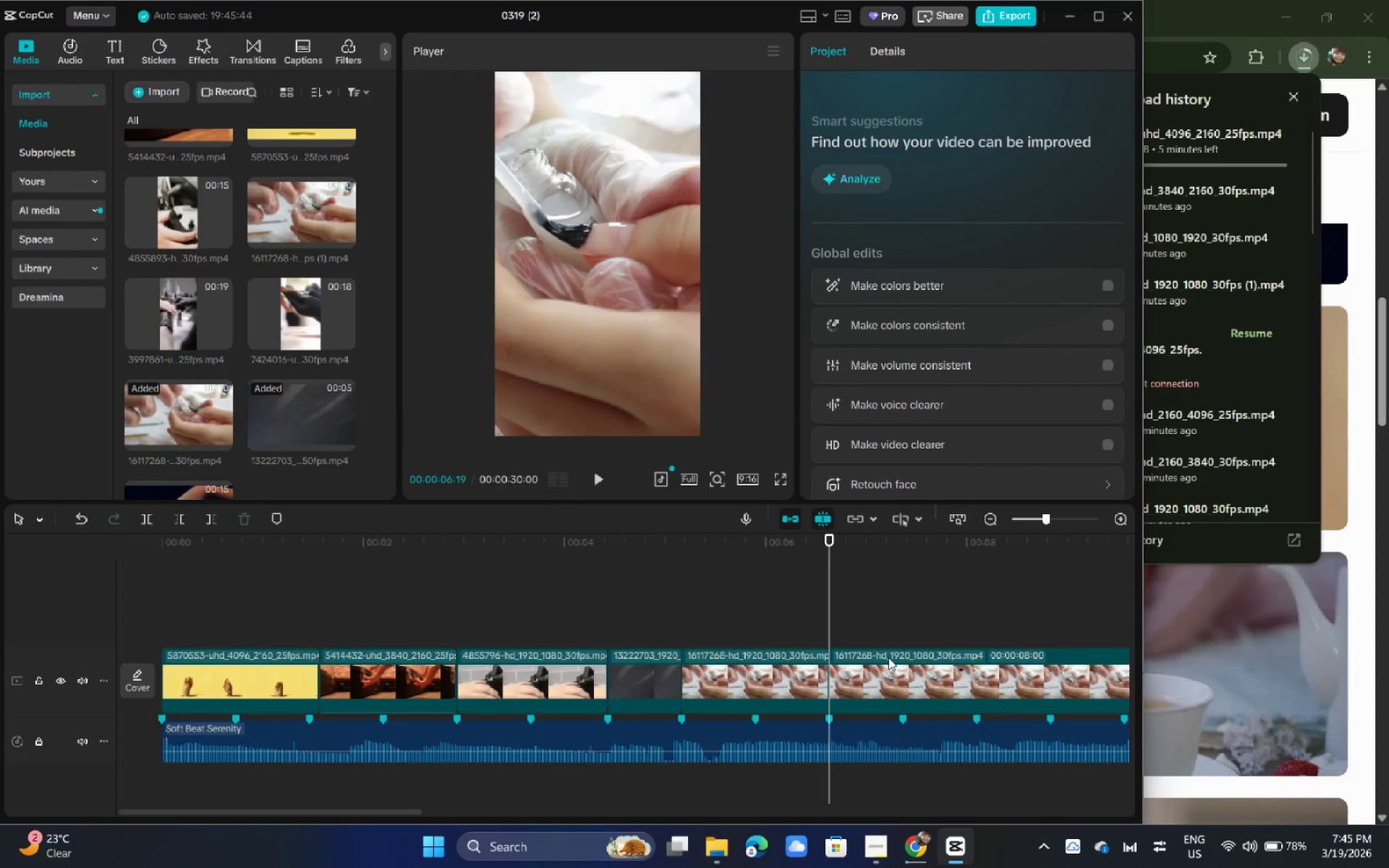 
left_click([888, 658])
 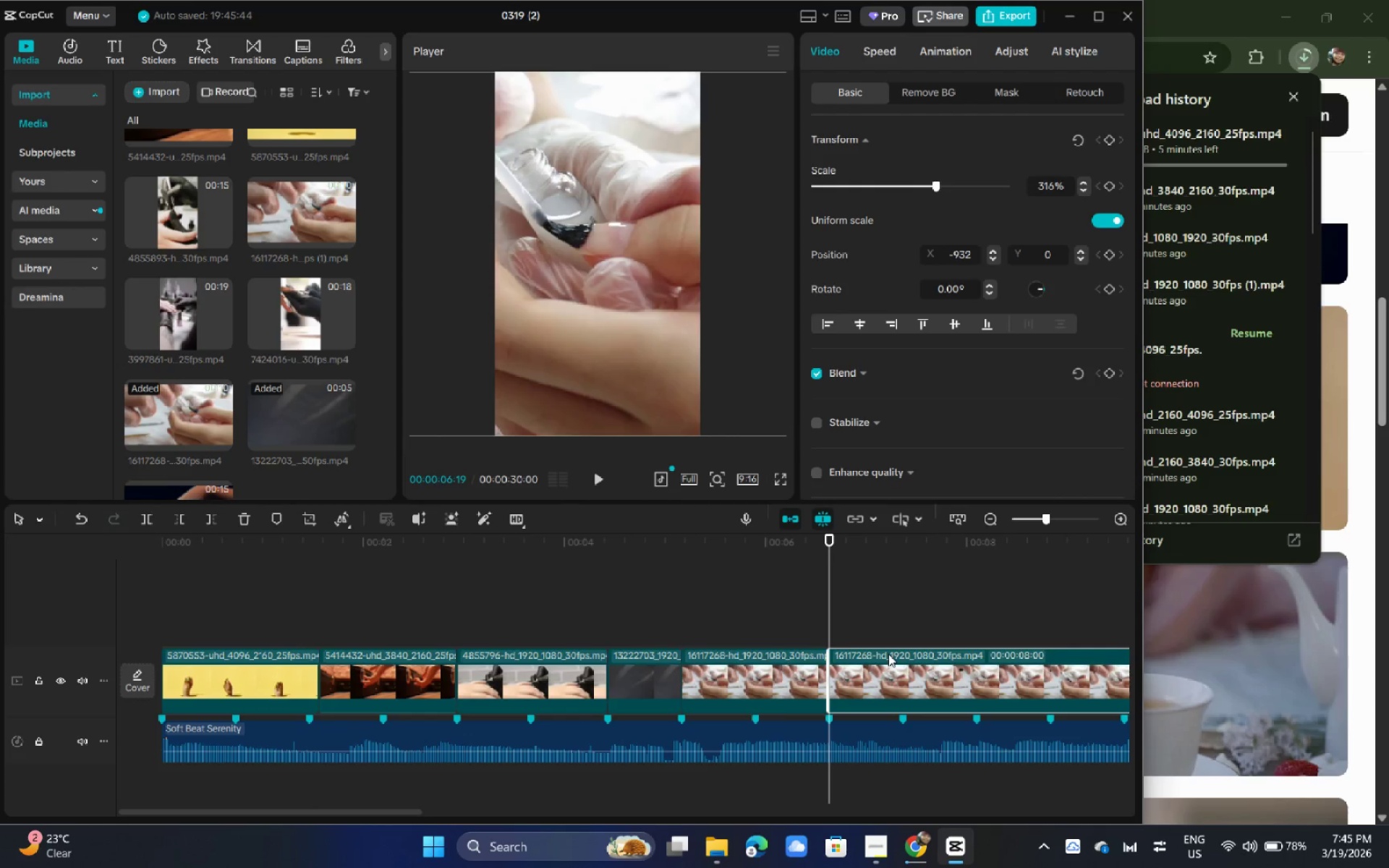 
key(Control+Delete)
 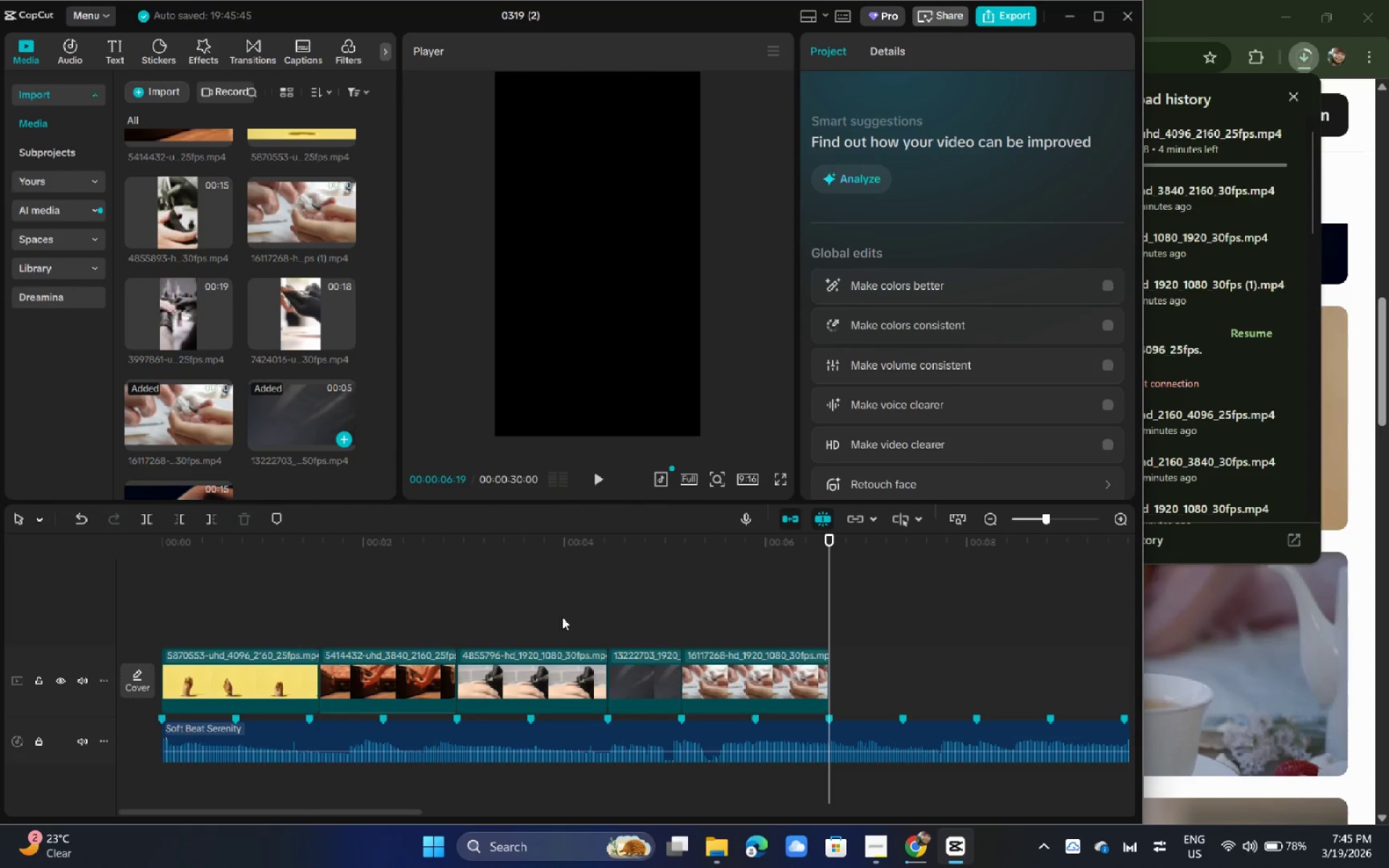 
left_click_drag(start_coordinate=[628, 535], to_coordinate=[620, 531])
 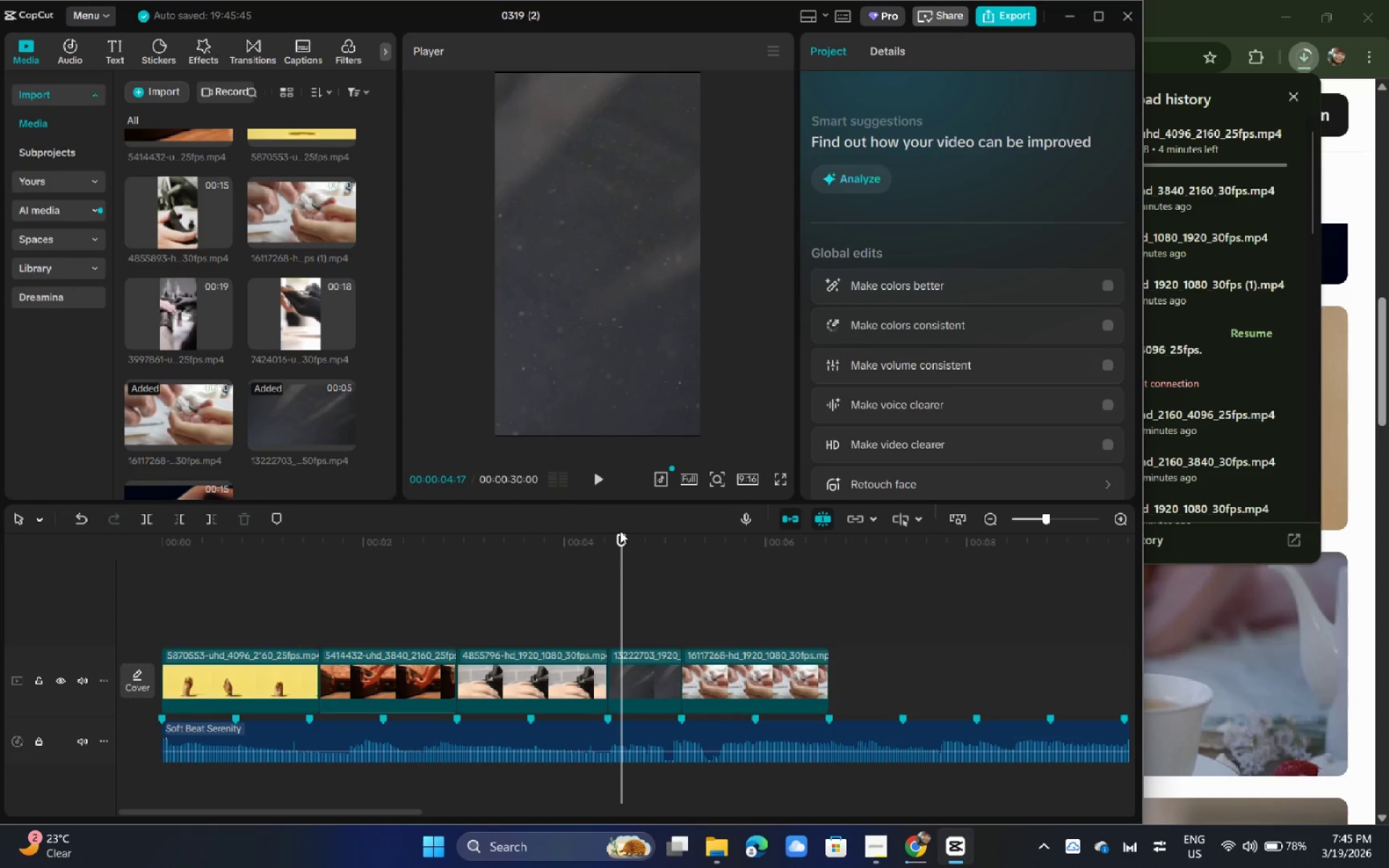 
key(Space)
 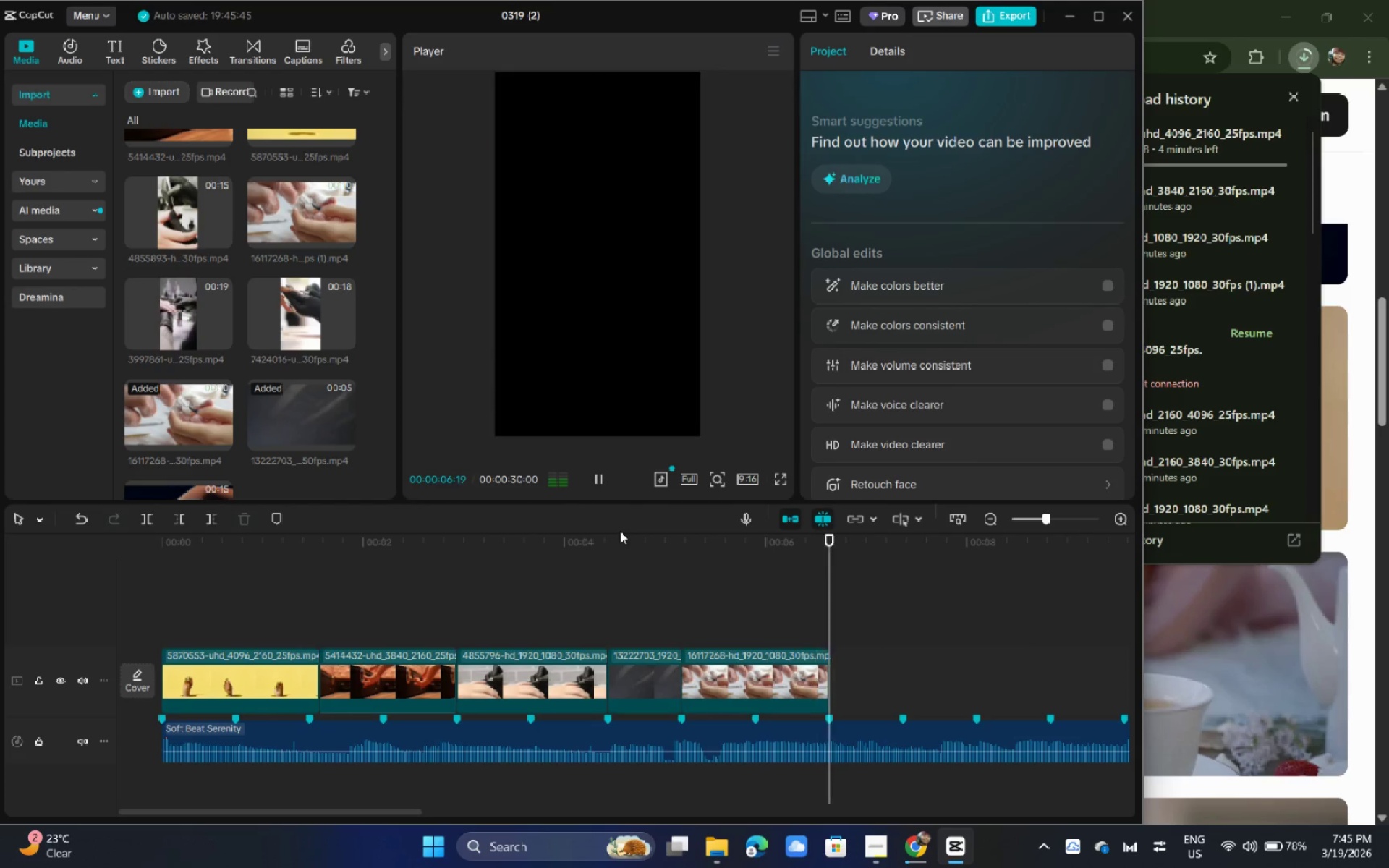 
key(Space)
 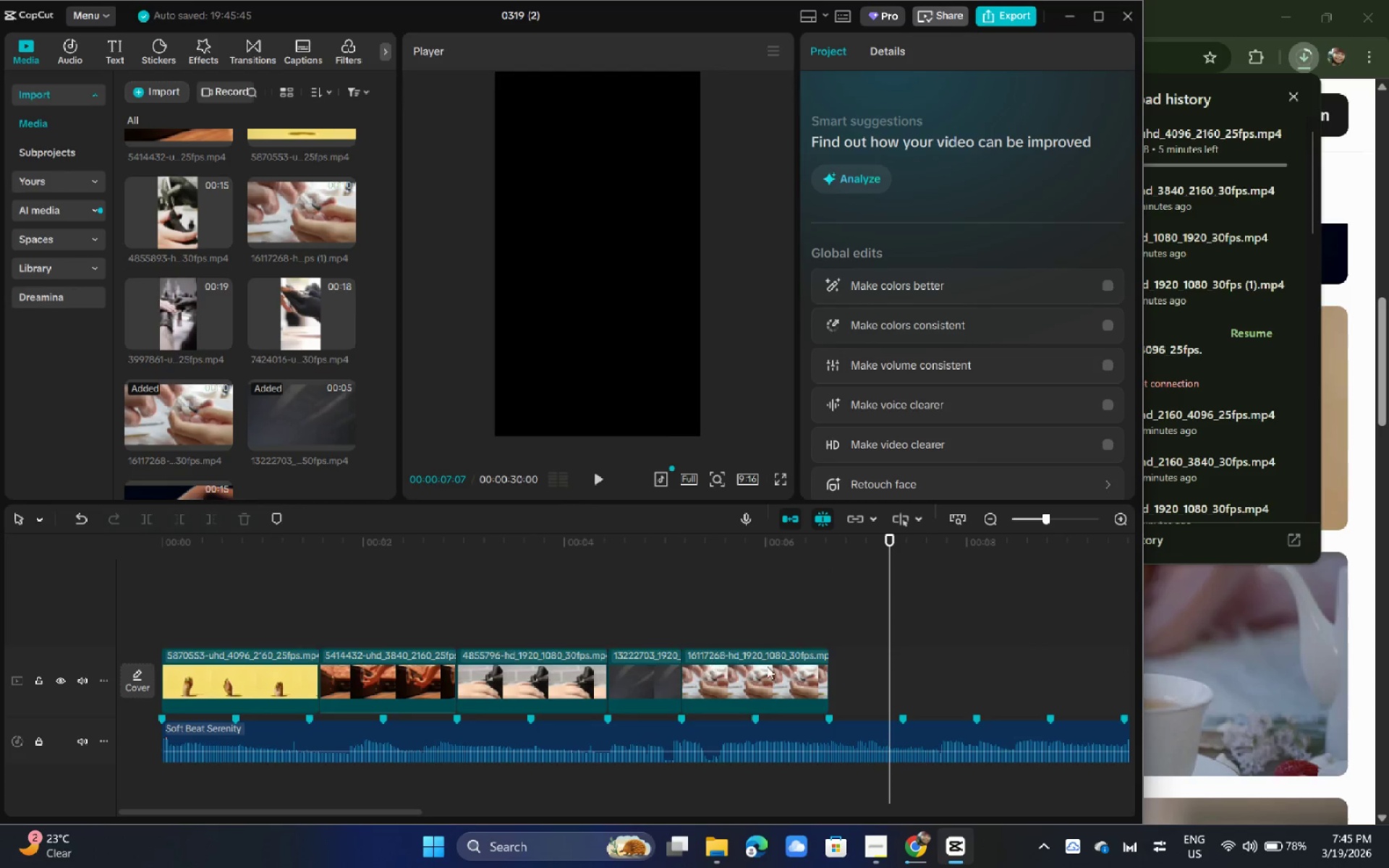 
left_click([780, 667])
 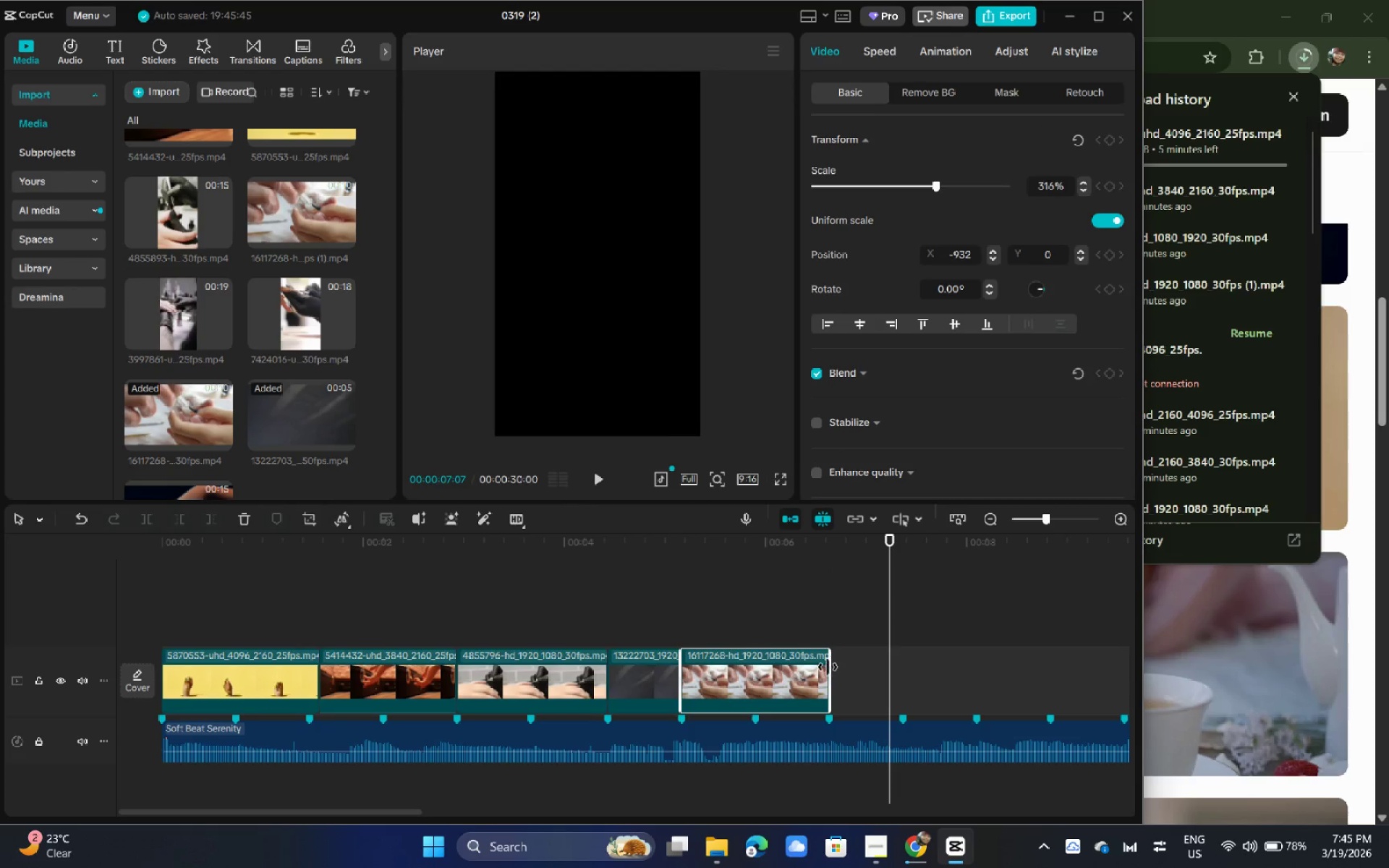 
left_click_drag(start_coordinate=[828, 667], to_coordinate=[898, 672])
 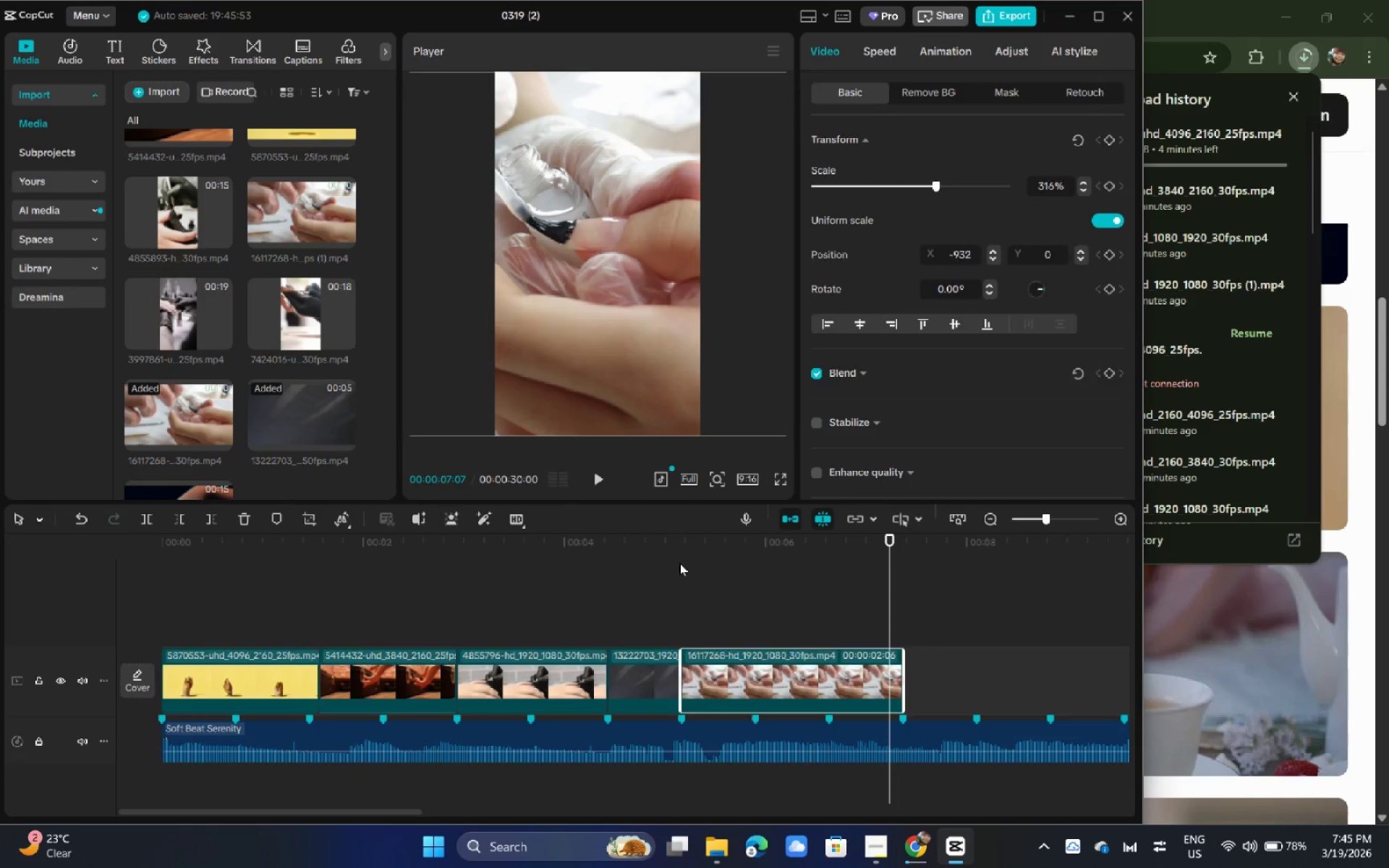 
left_click([679, 563])
 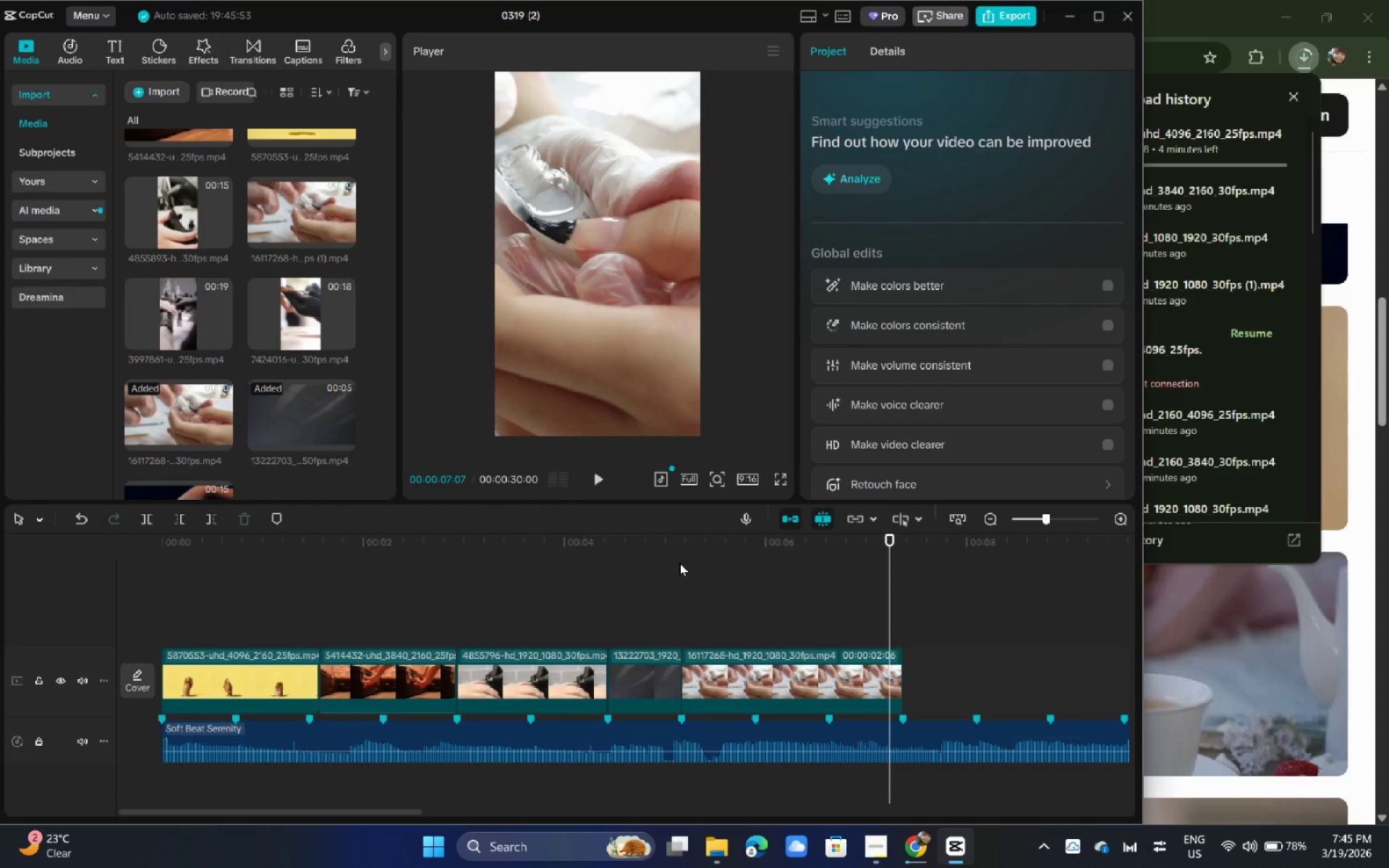 
key(Space)
 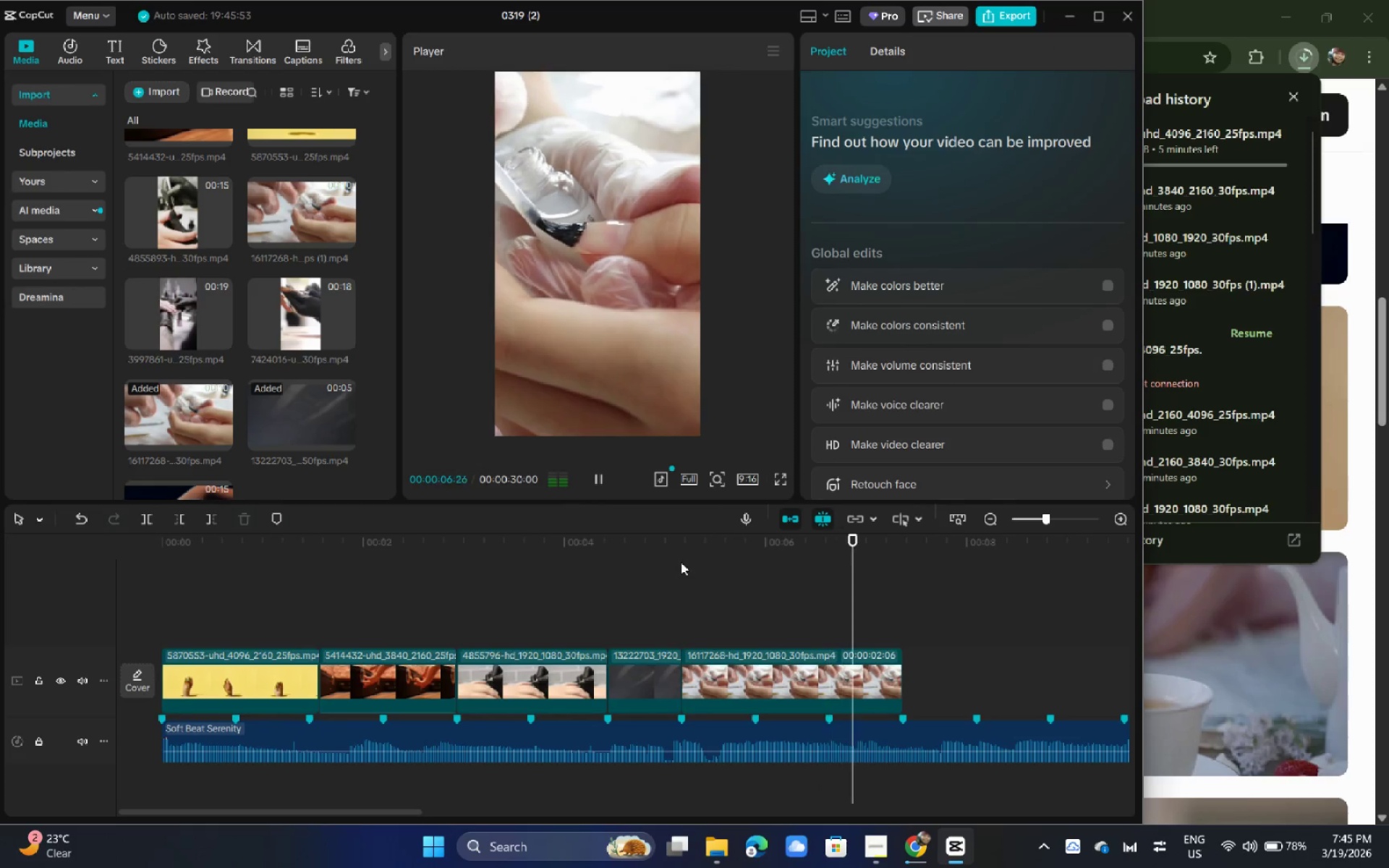 
key(Space)
 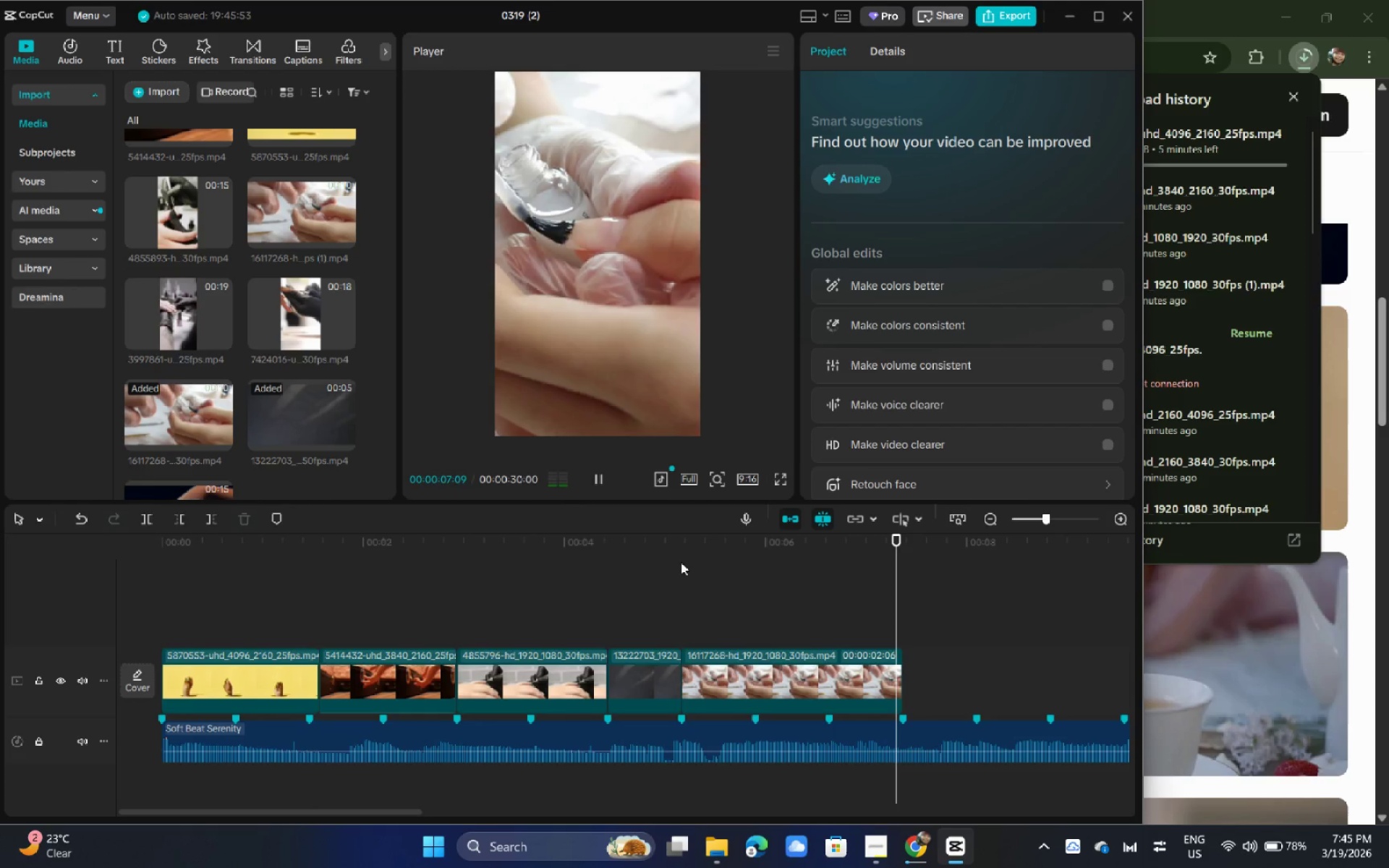 
key(Space)
 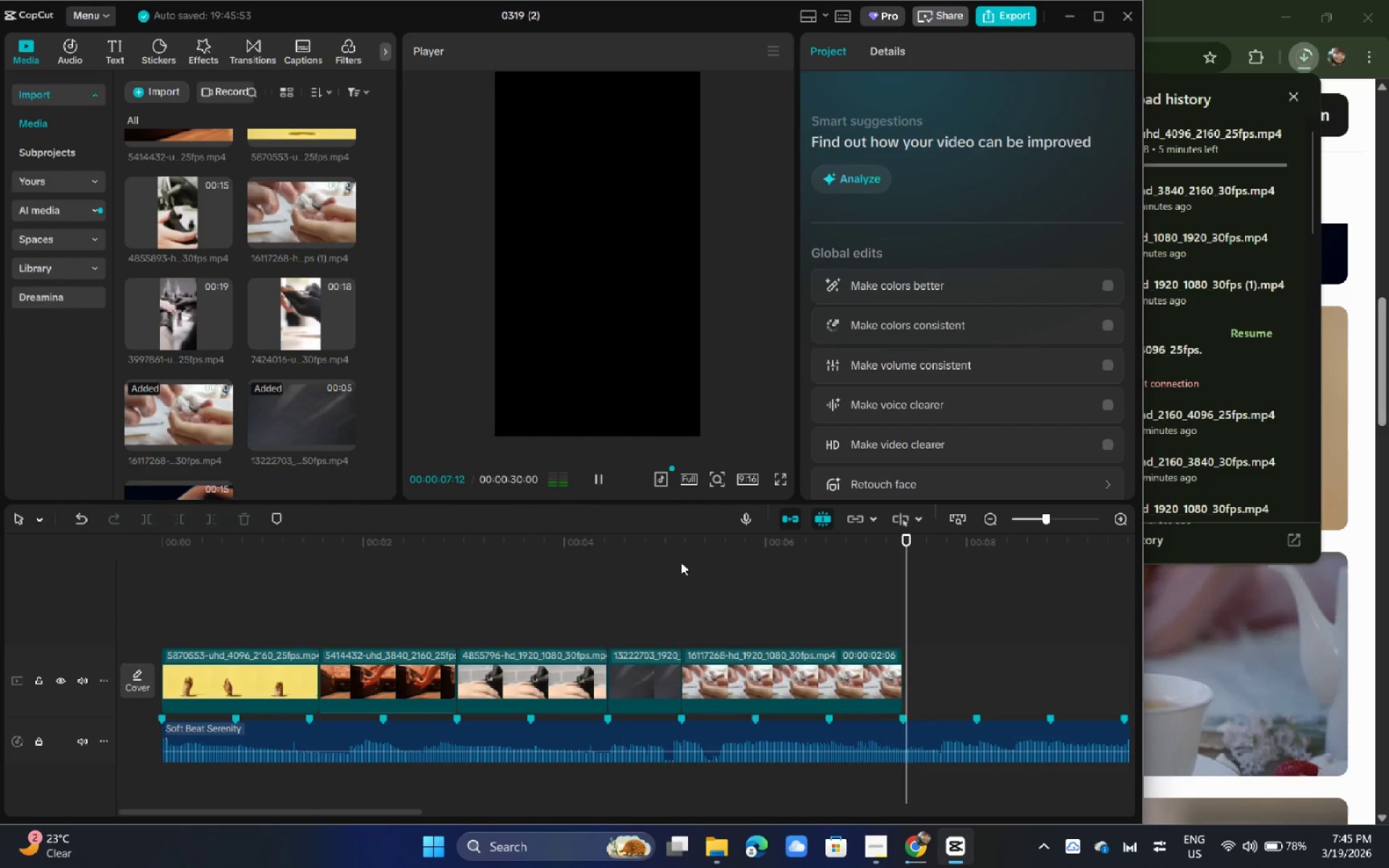 
key(Space)
 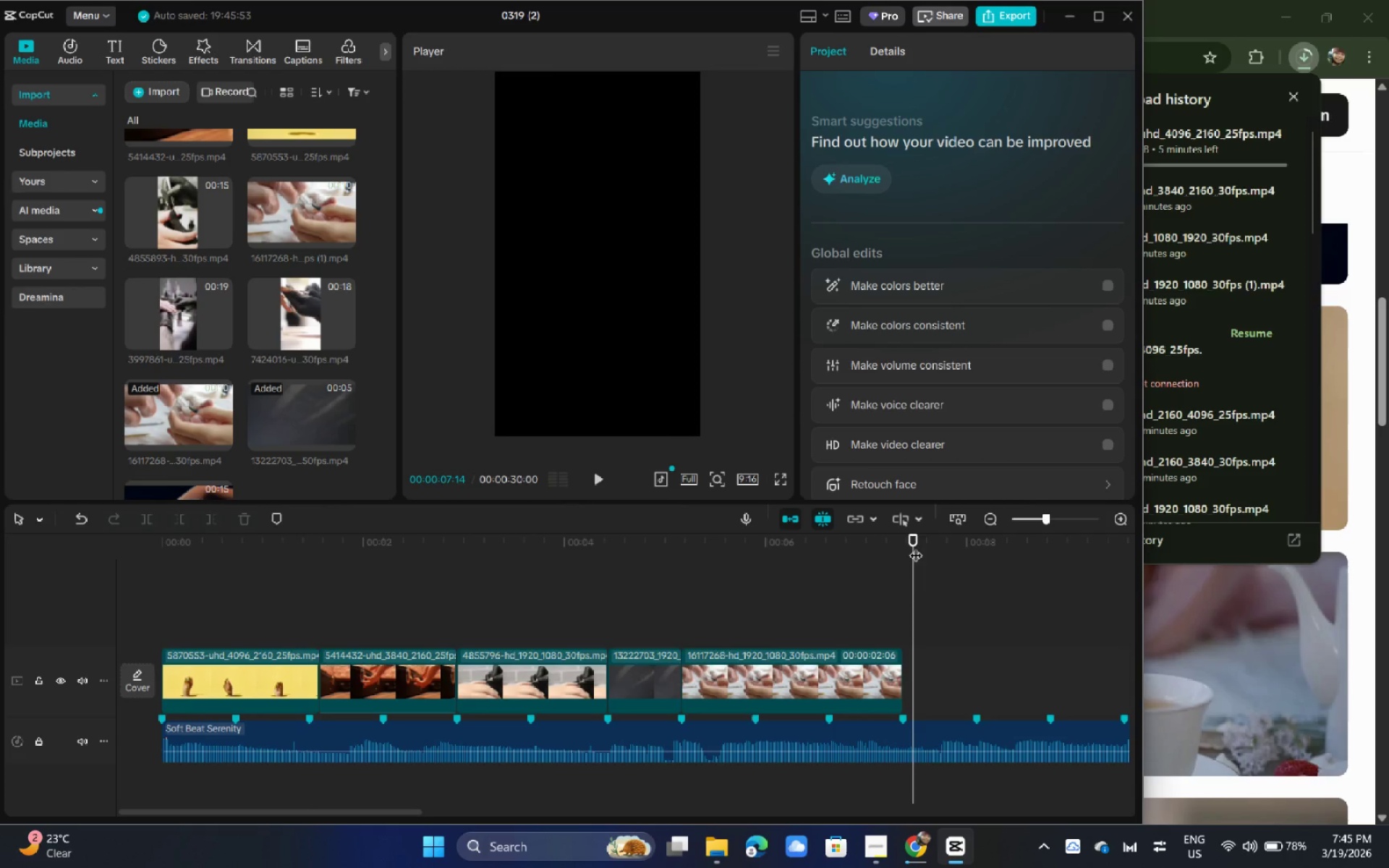 
left_click_drag(start_coordinate=[916, 546], to_coordinate=[903, 547])
 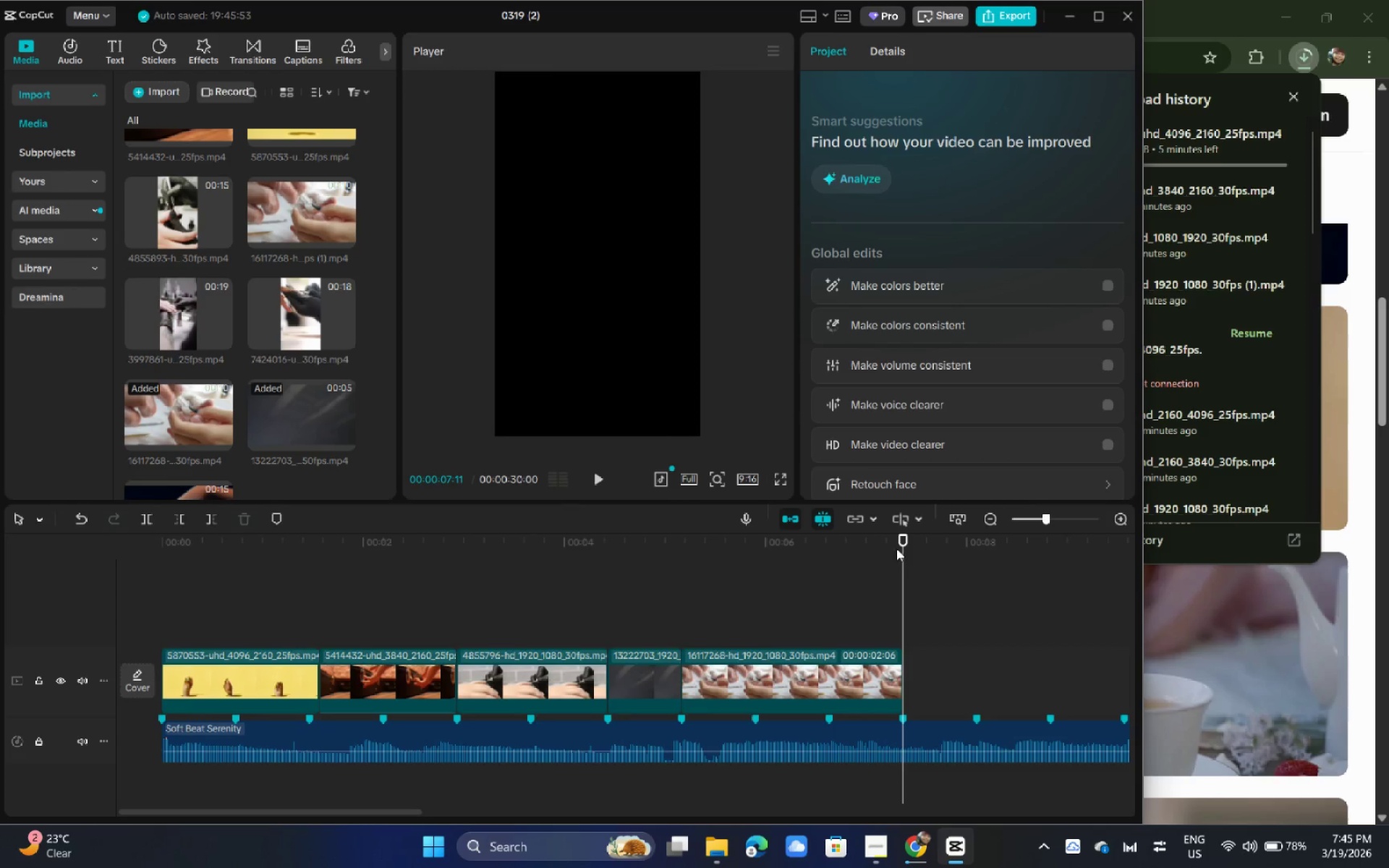 
key(Alt+AltLeft)
 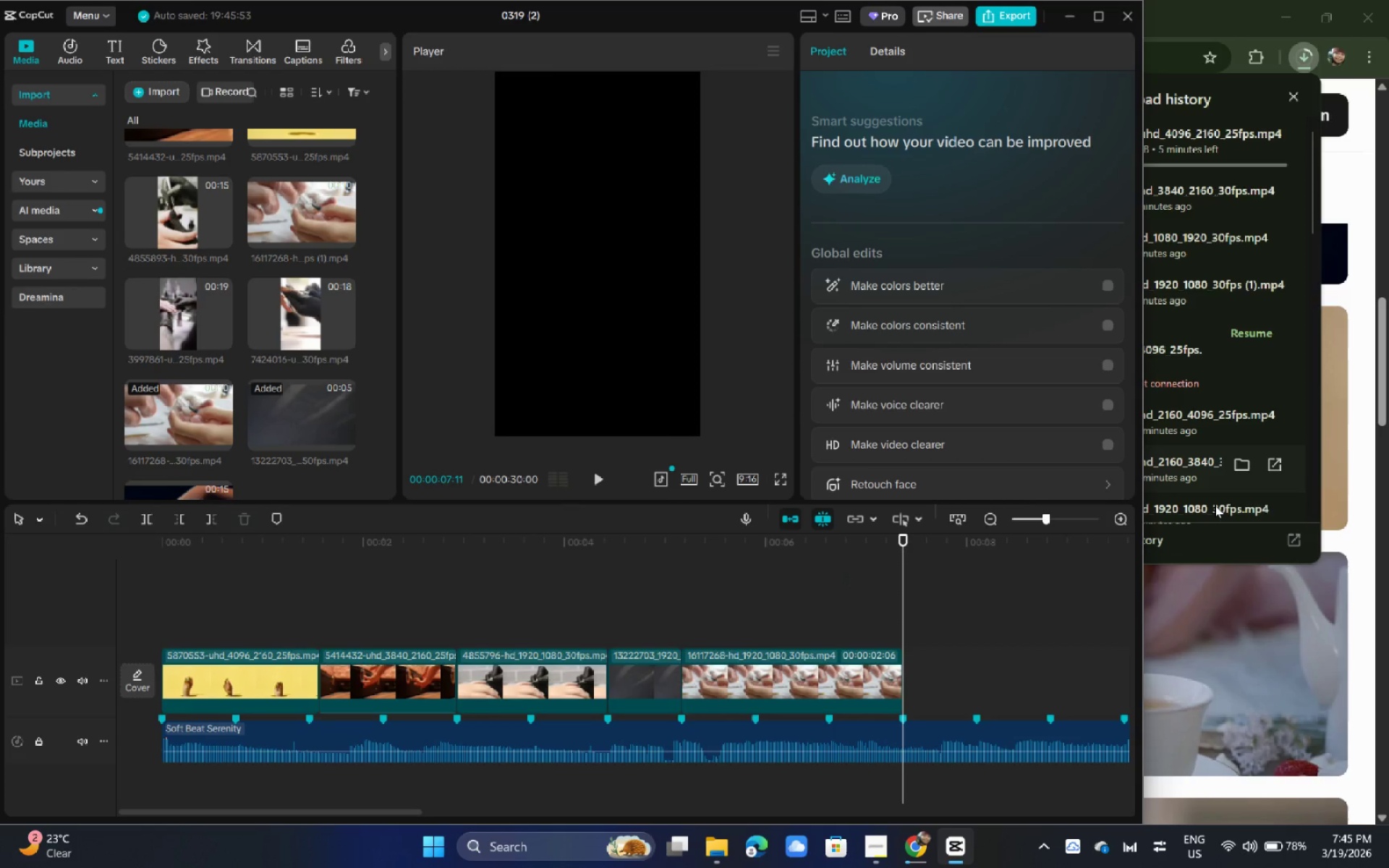 
key(Alt+Tab)
 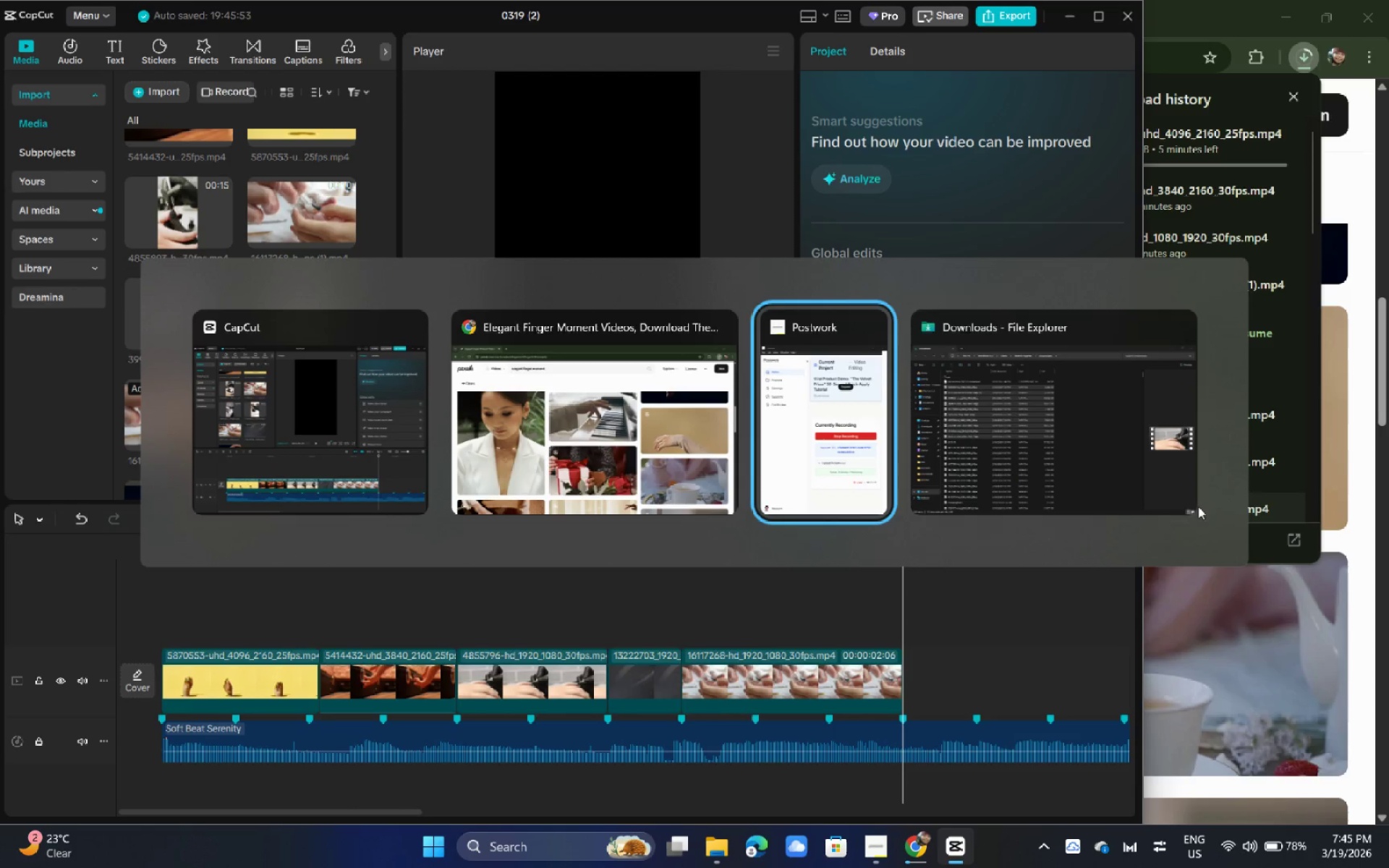 
key(Alt+Tab)